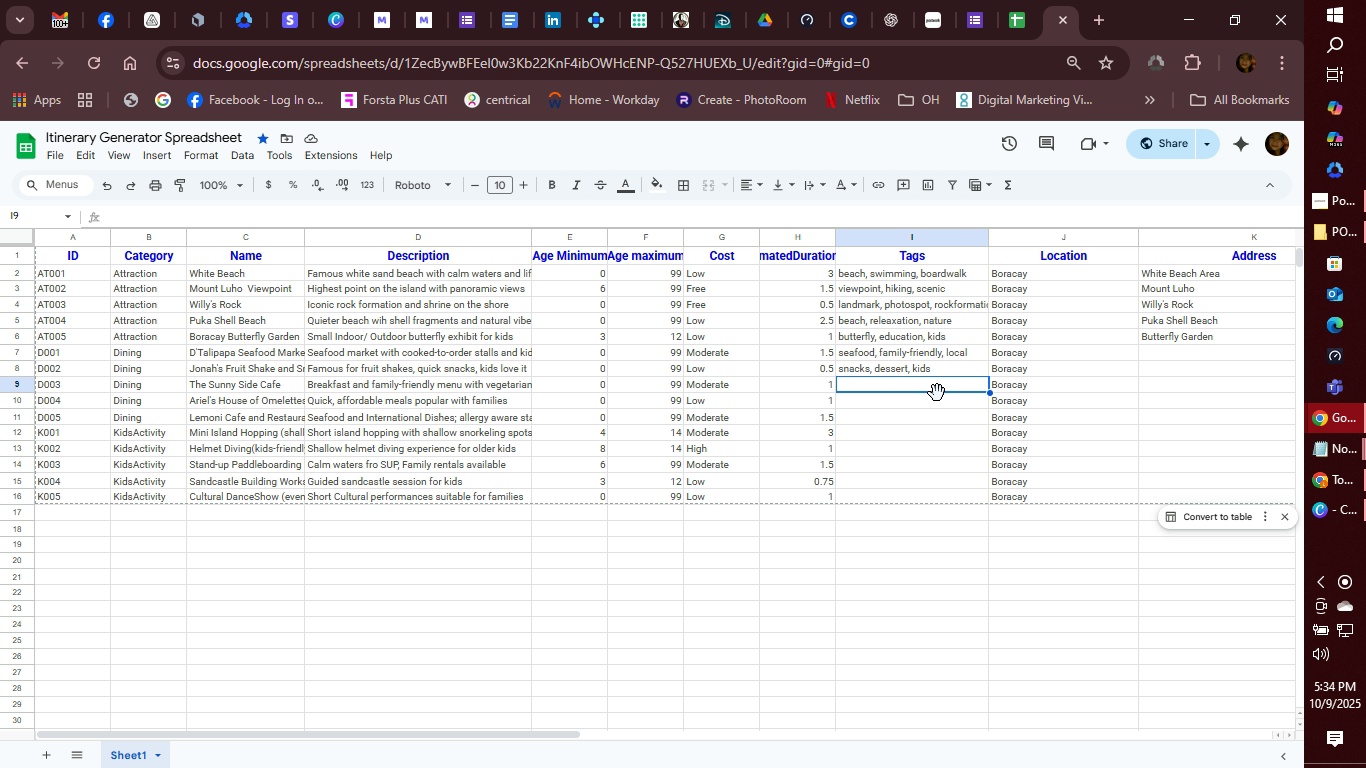 
type(breakfast, vegetarian, da)
key(Backspace)
key(Backspace)
type(family)
 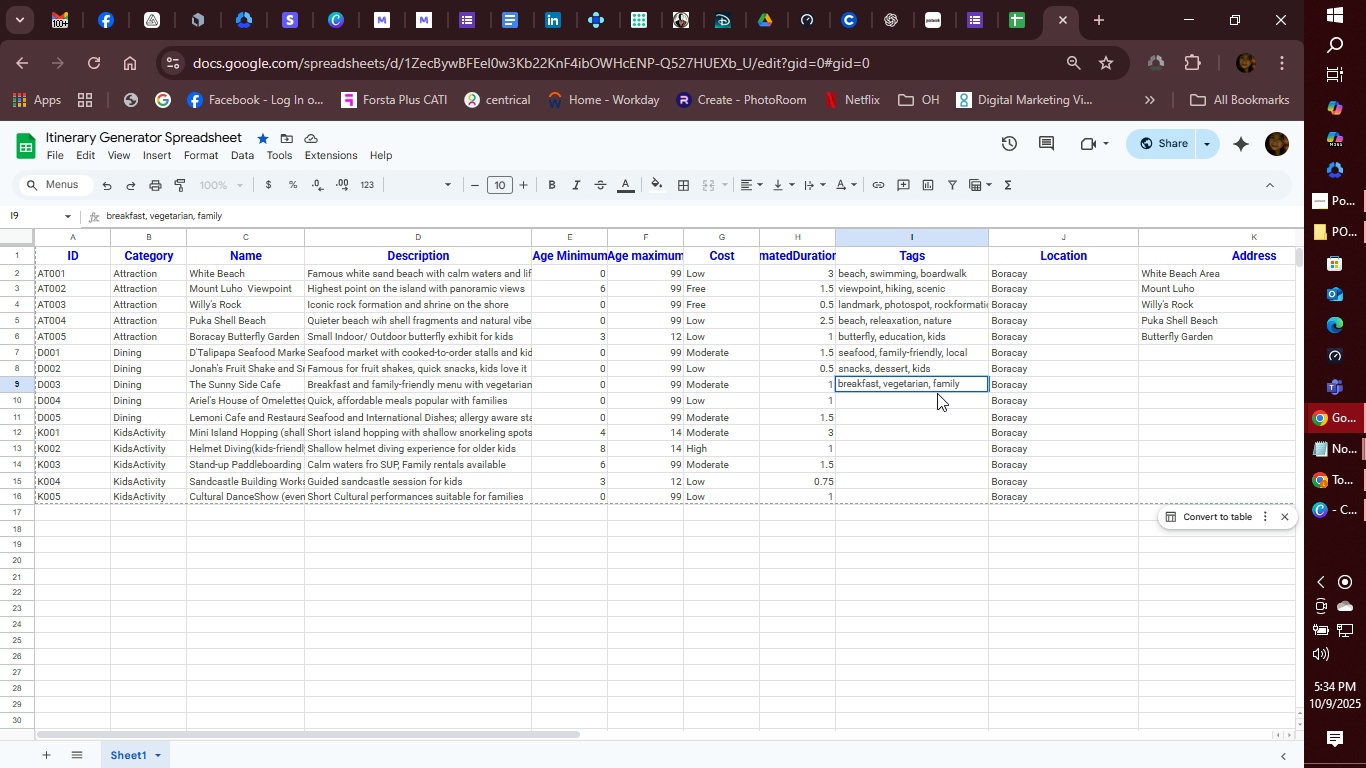 
key(Enter)
 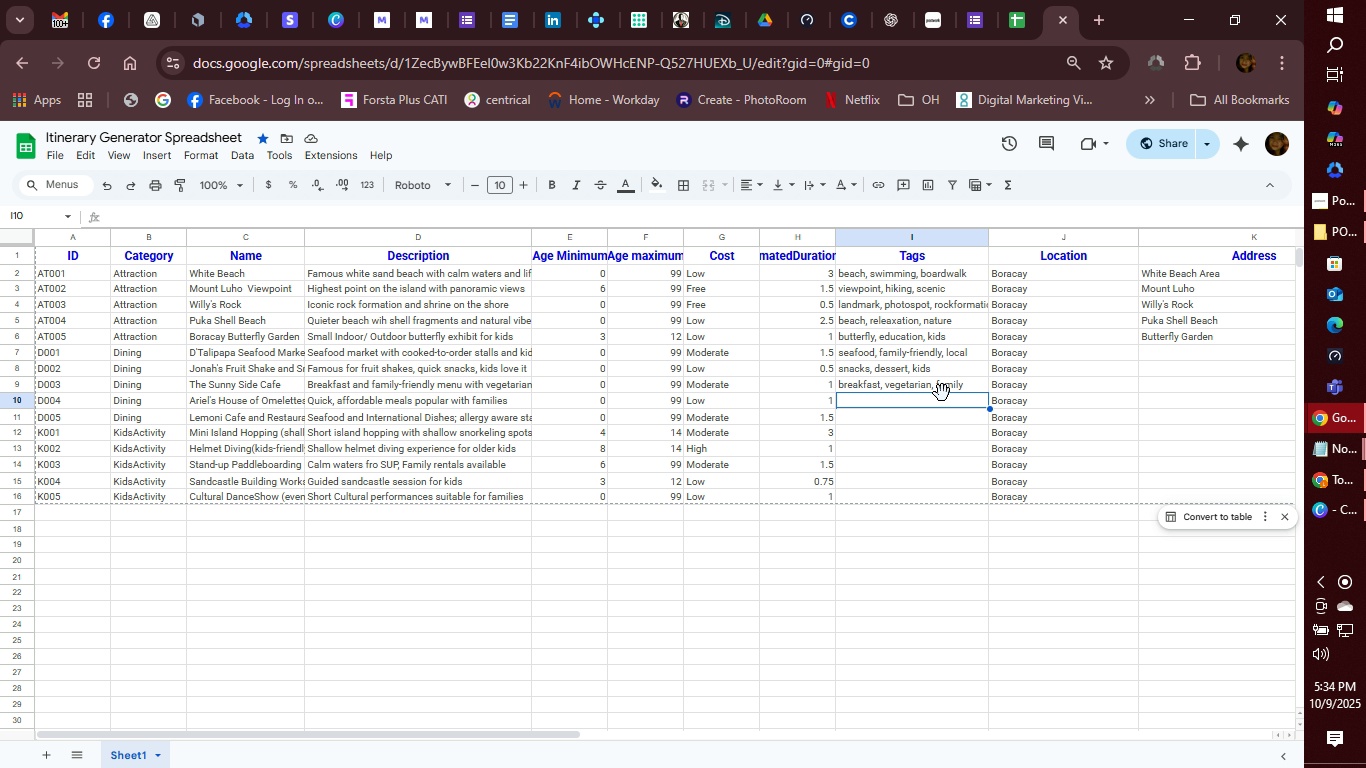 
wait(7.1)
 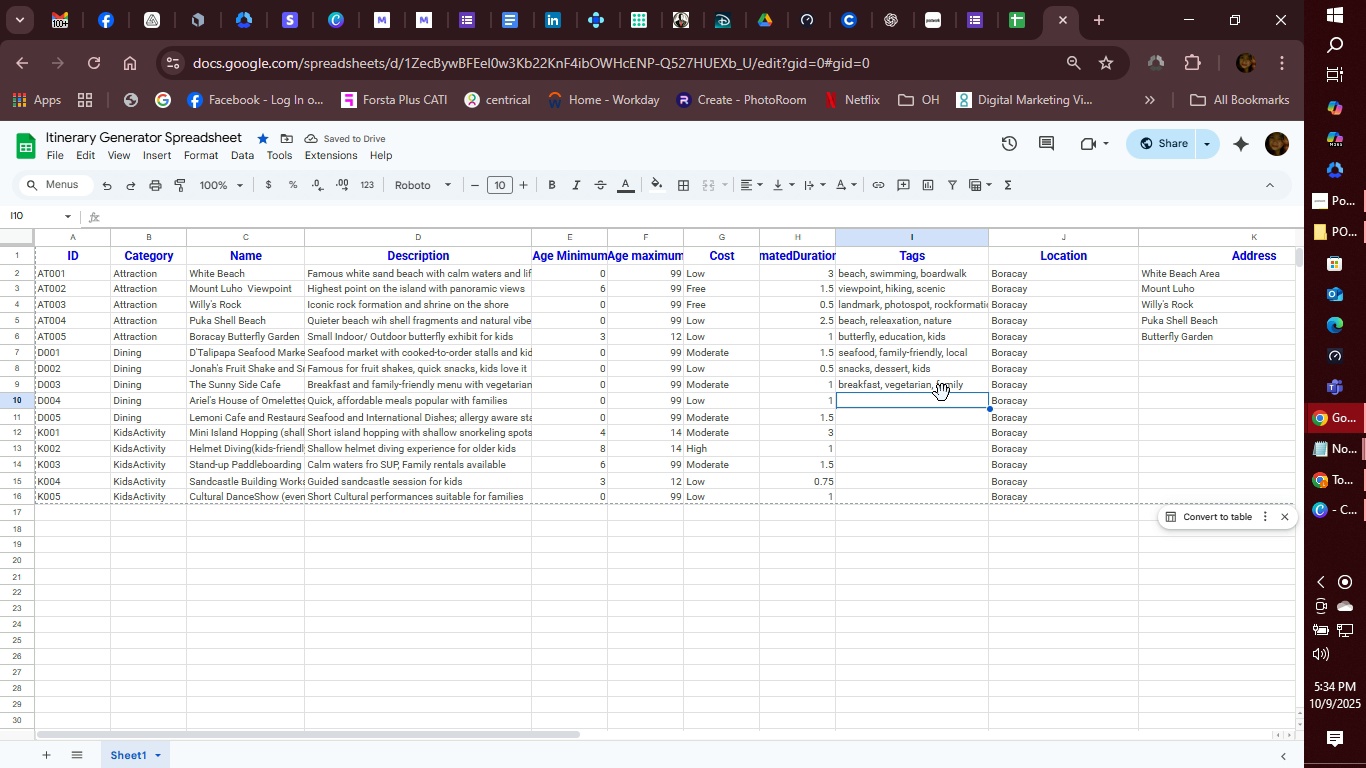 
type(breakfast, affordable, family)
 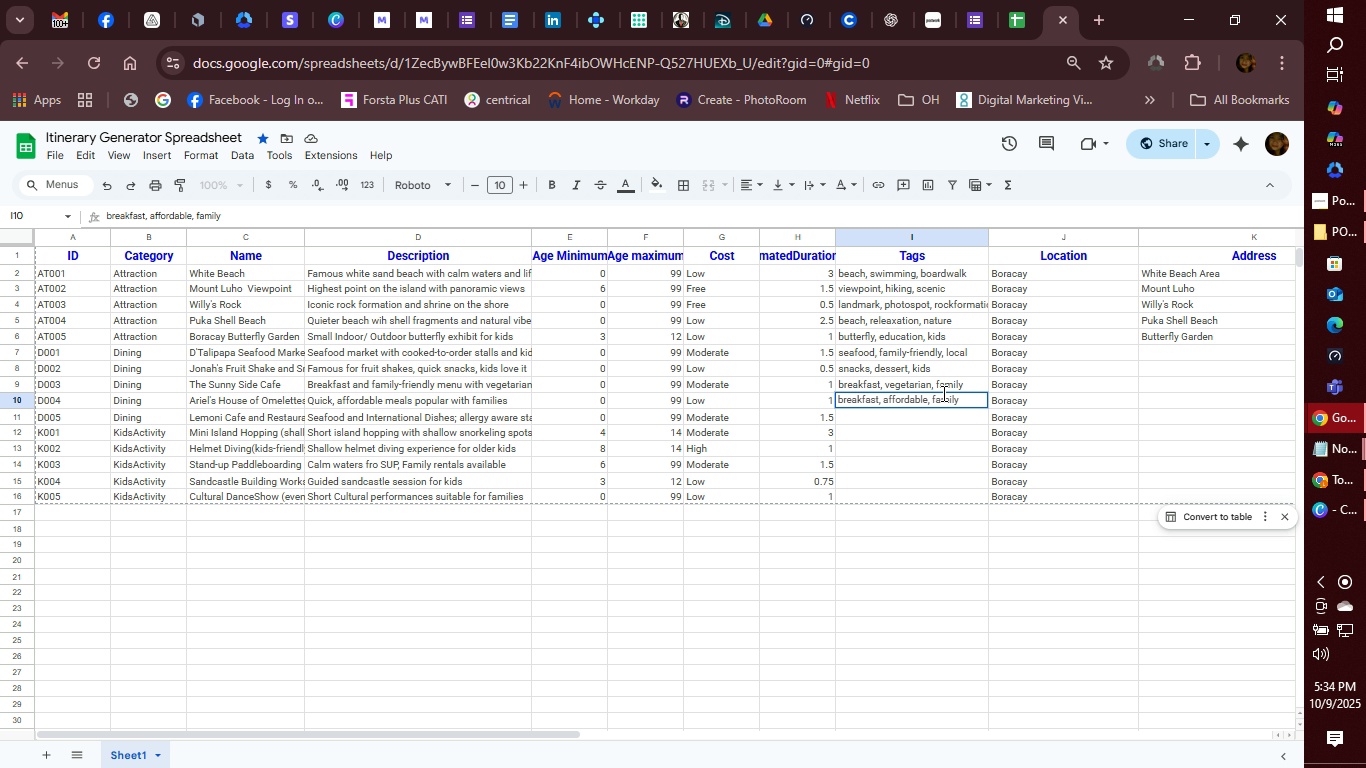 
key(Enter)
 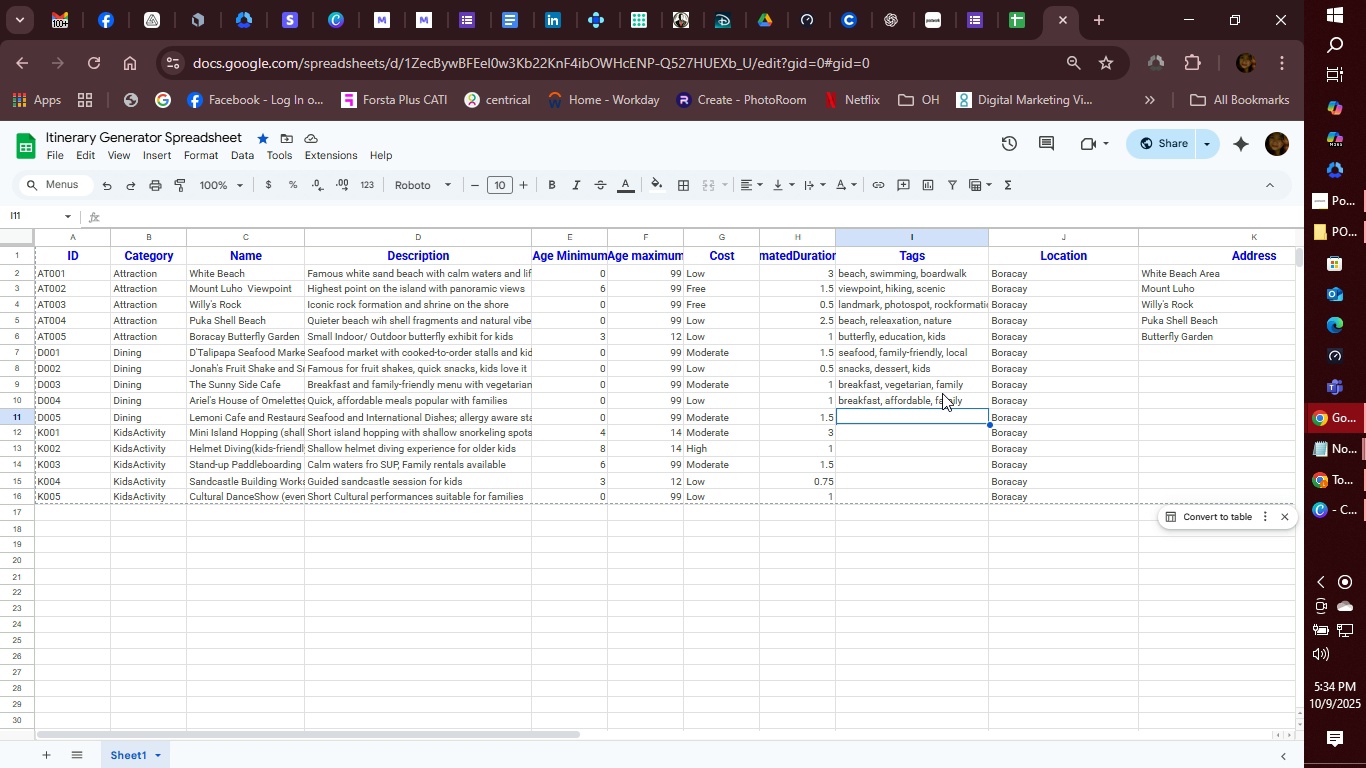 
wait(7.05)
 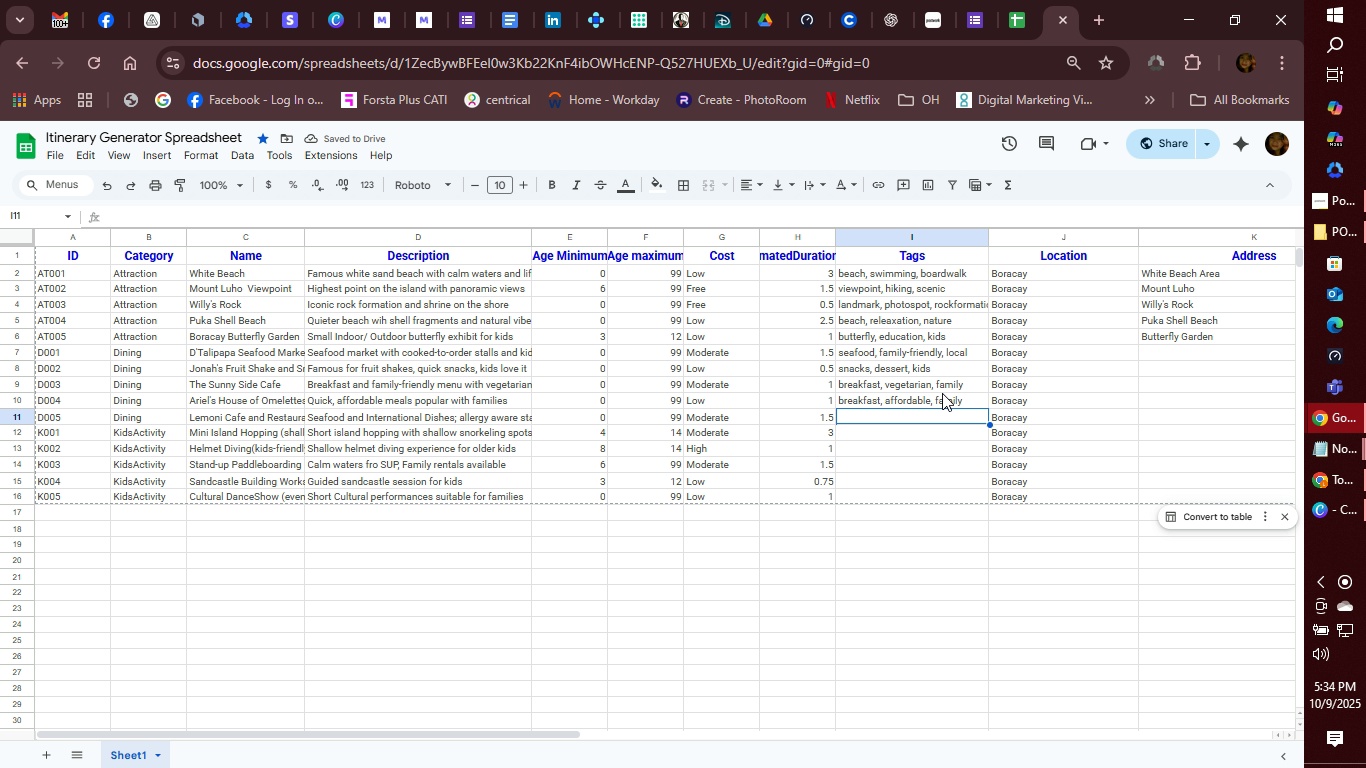 
type(boat, islandhopping, snorkell)
key(Backspace)
 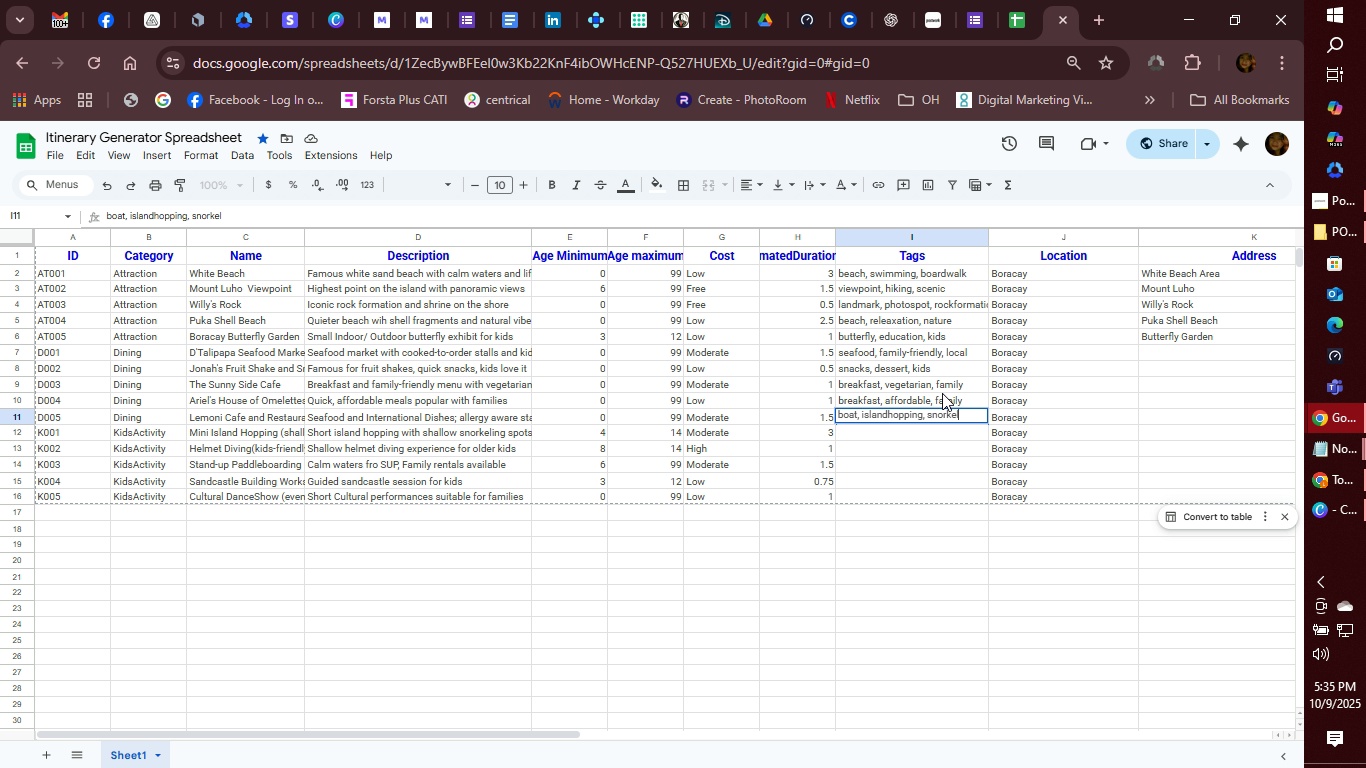 
type(ing)
 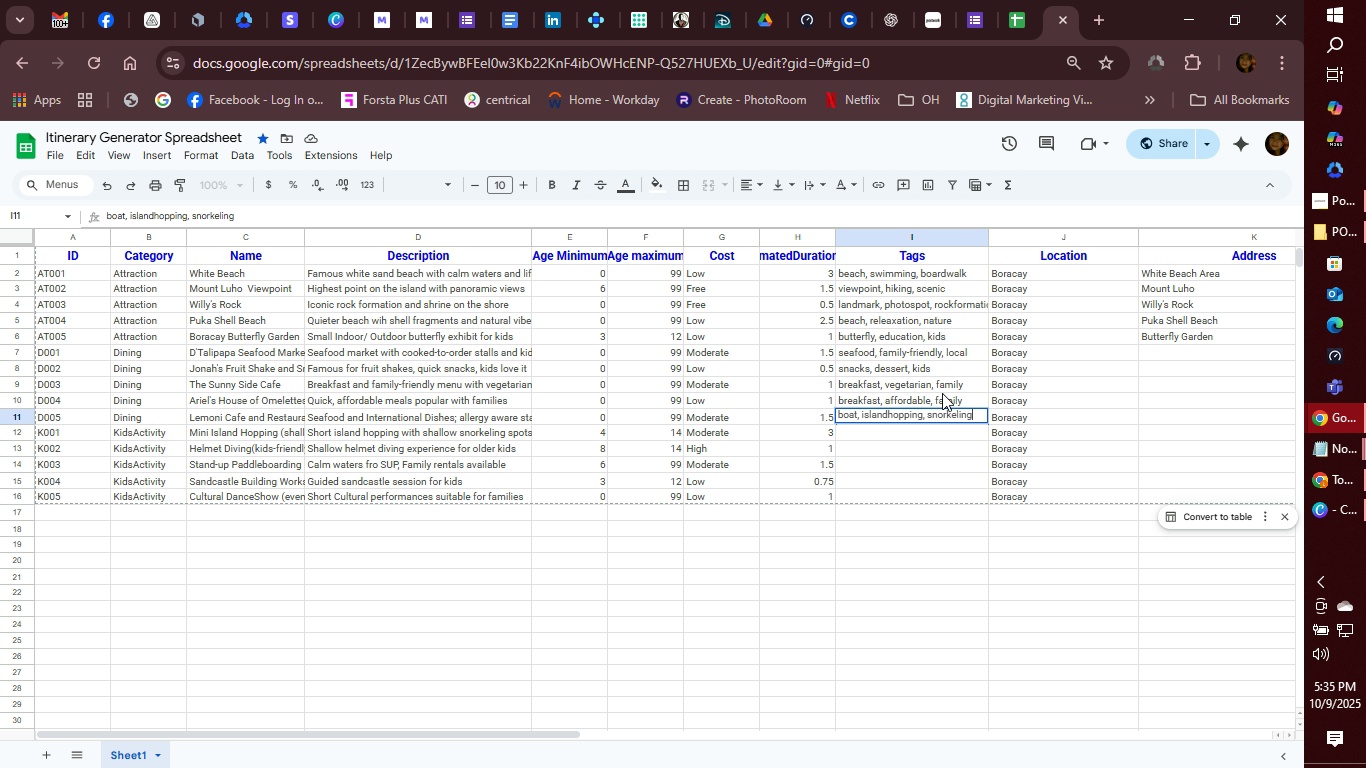 
key(Enter)
 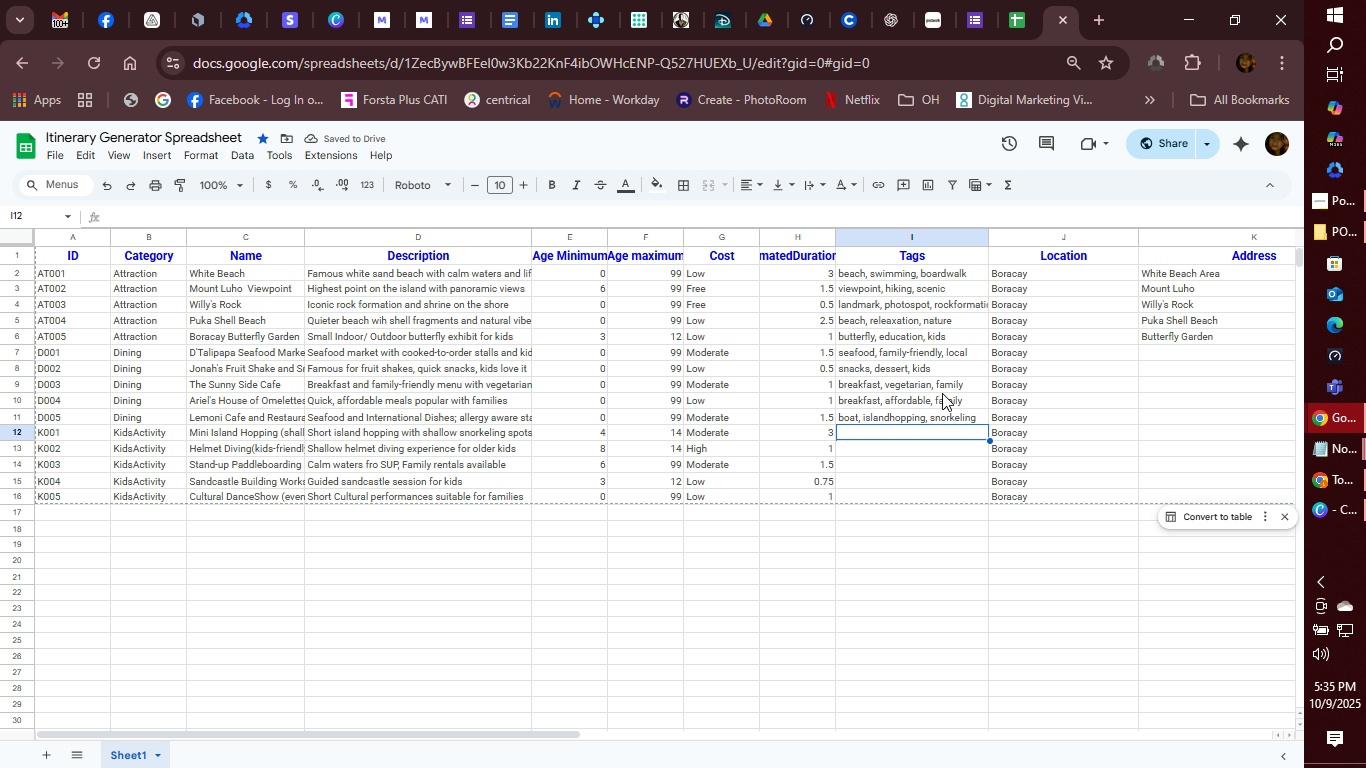 
key(ArrowUp)
 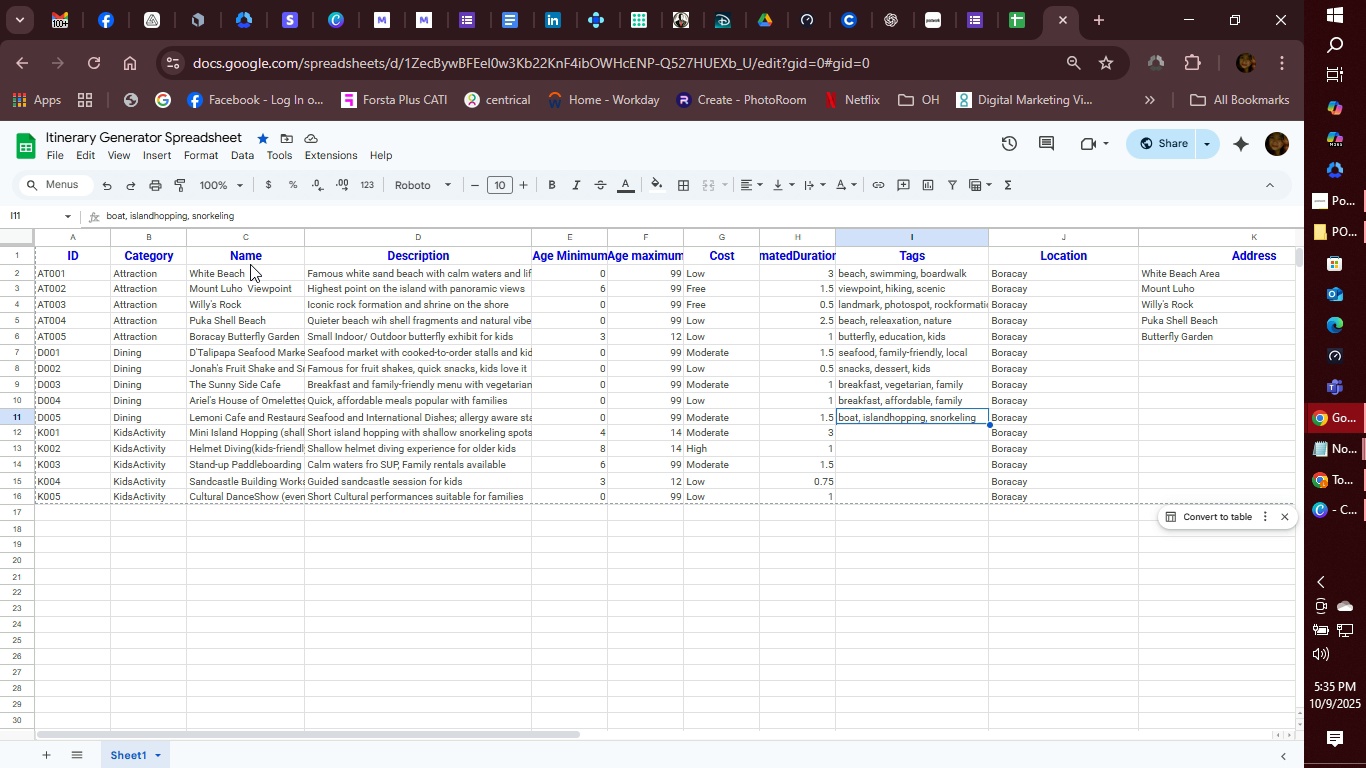 
left_click([305, 216])
 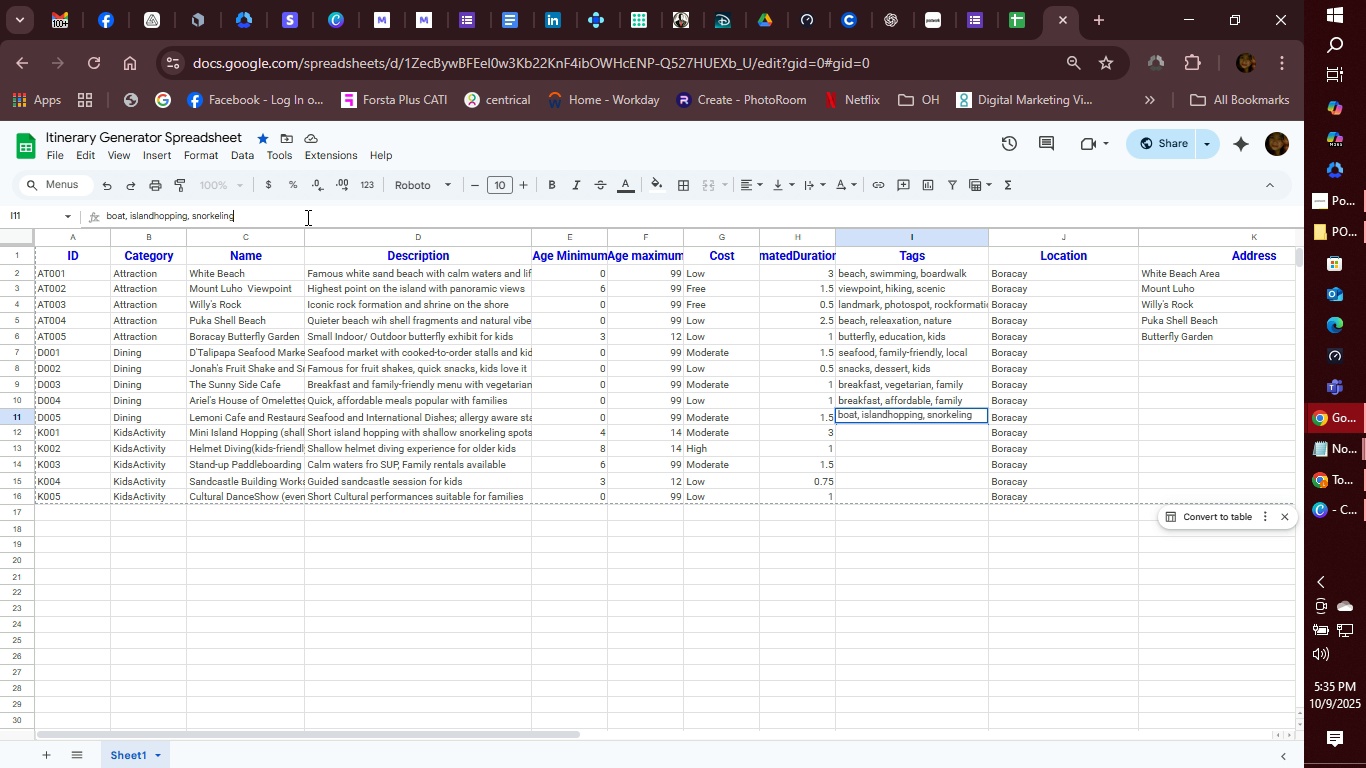 
type(.)
key(Backspace)
type(, kids)
 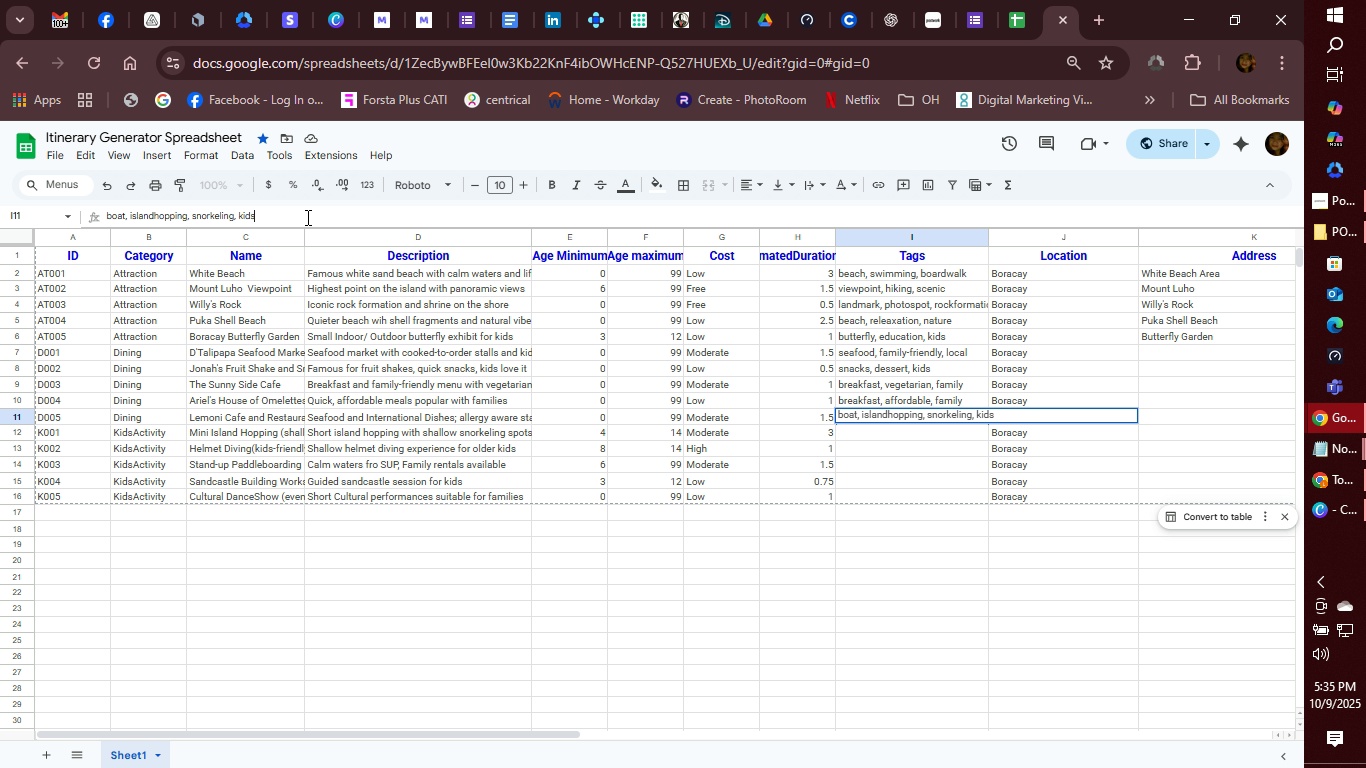 
key(Enter)
 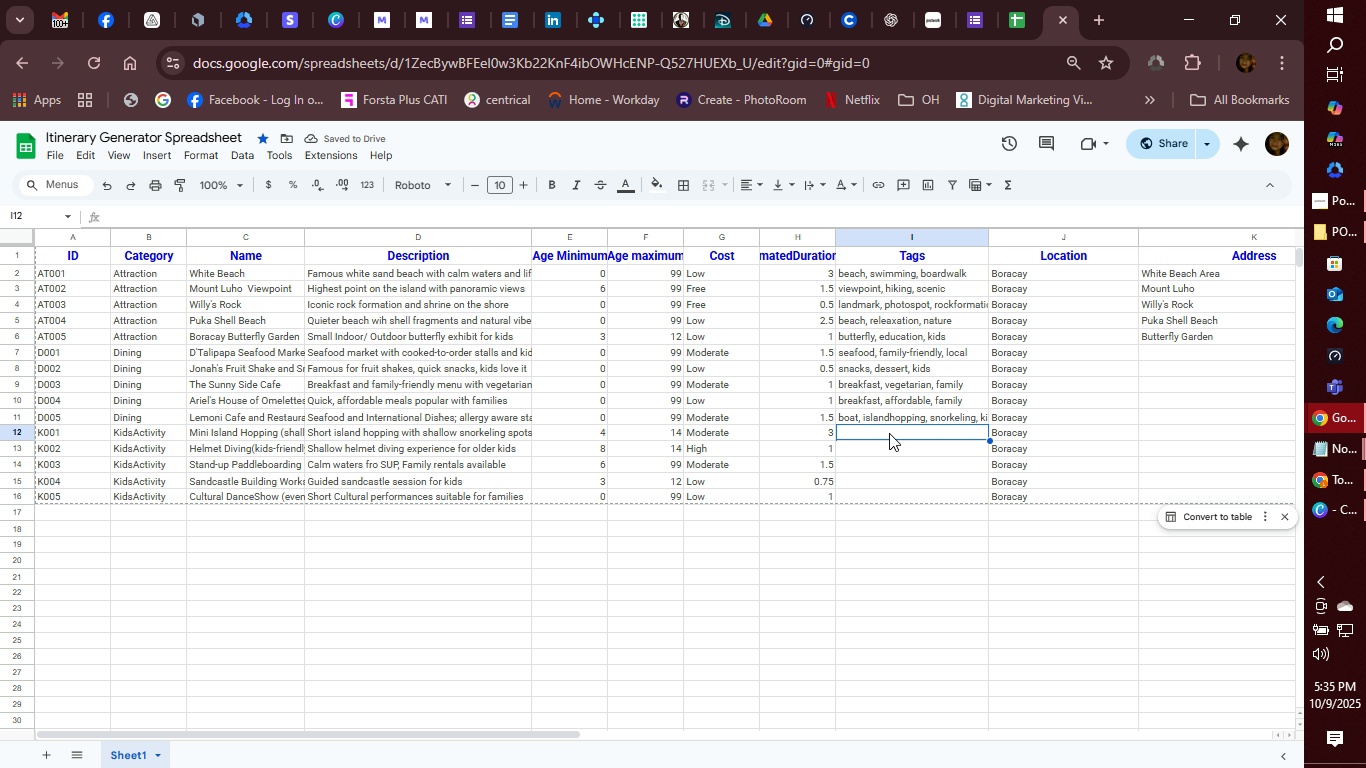 
type(dib)
key(Backspace)
type(ving)
 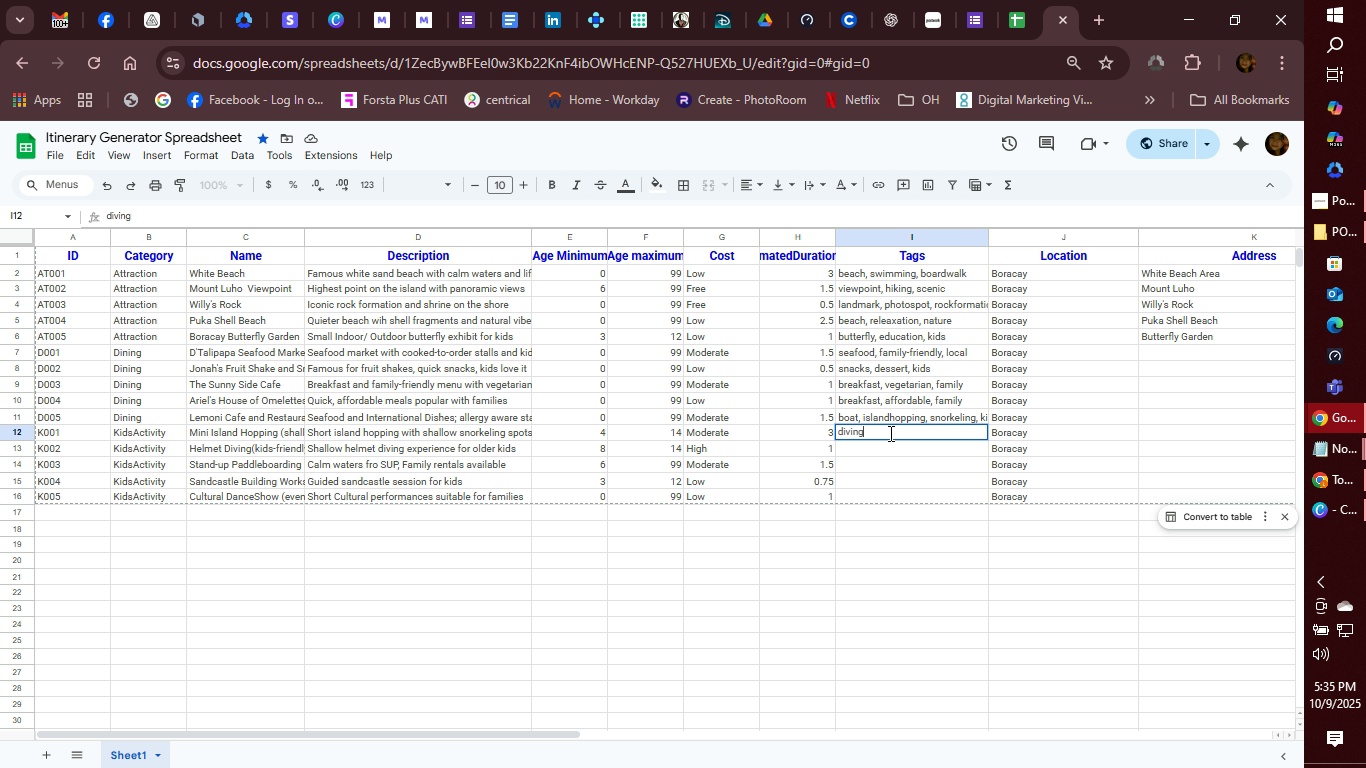 
type(, adventure)
 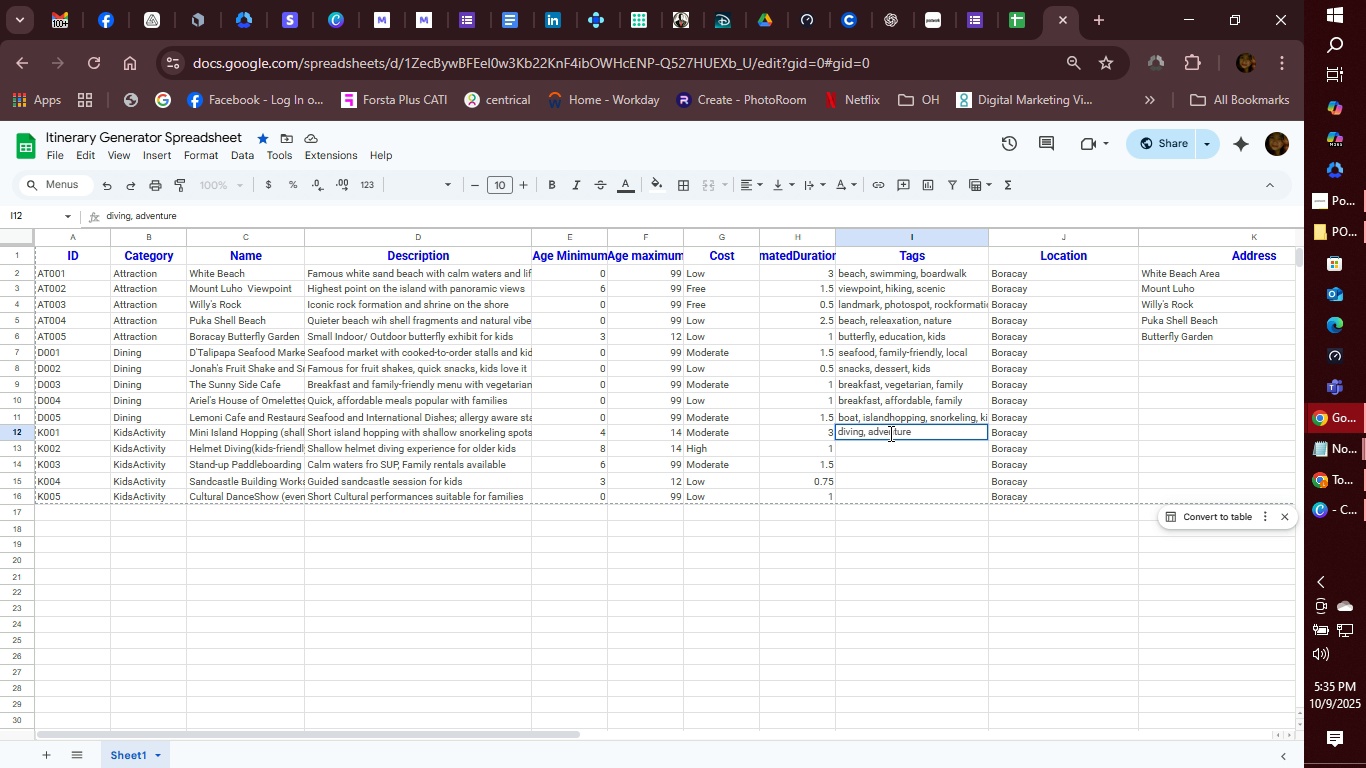 
wait(6.3)
 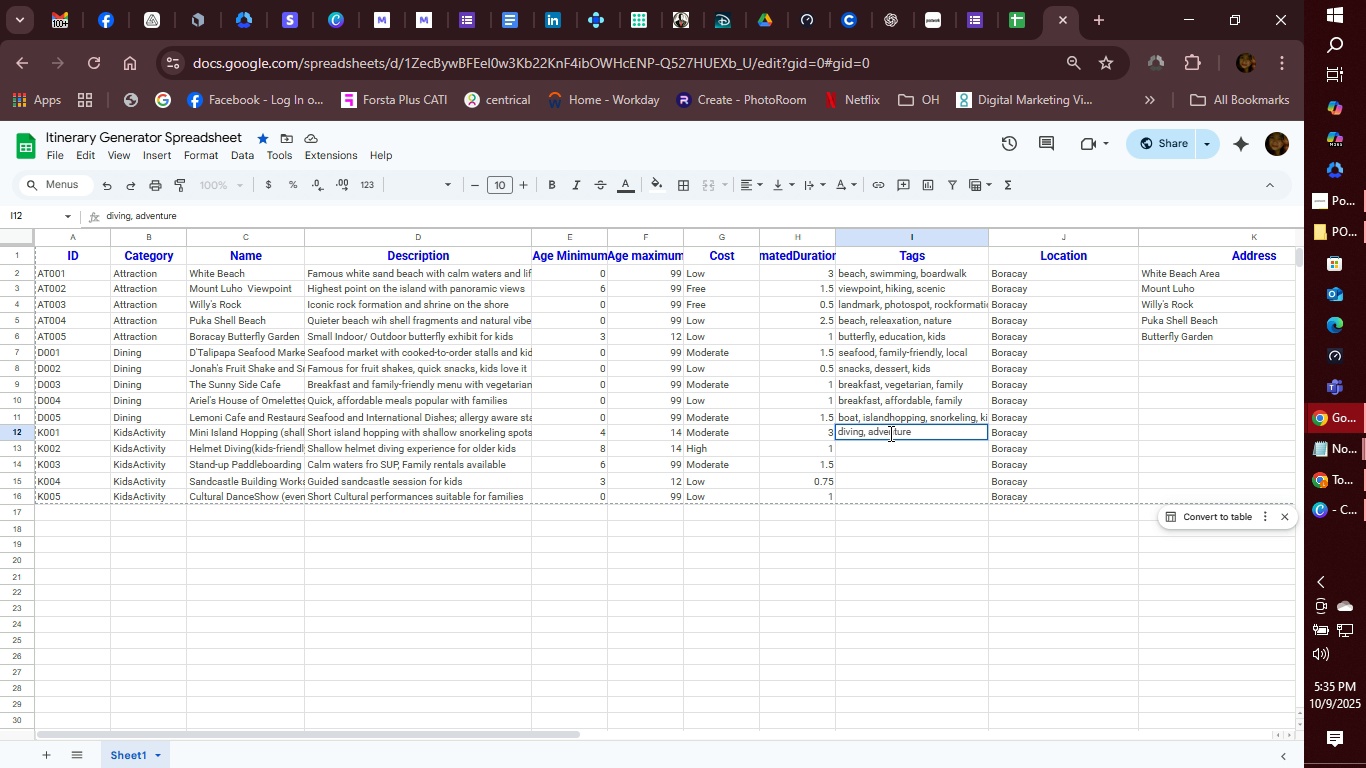 
type(, kids)
 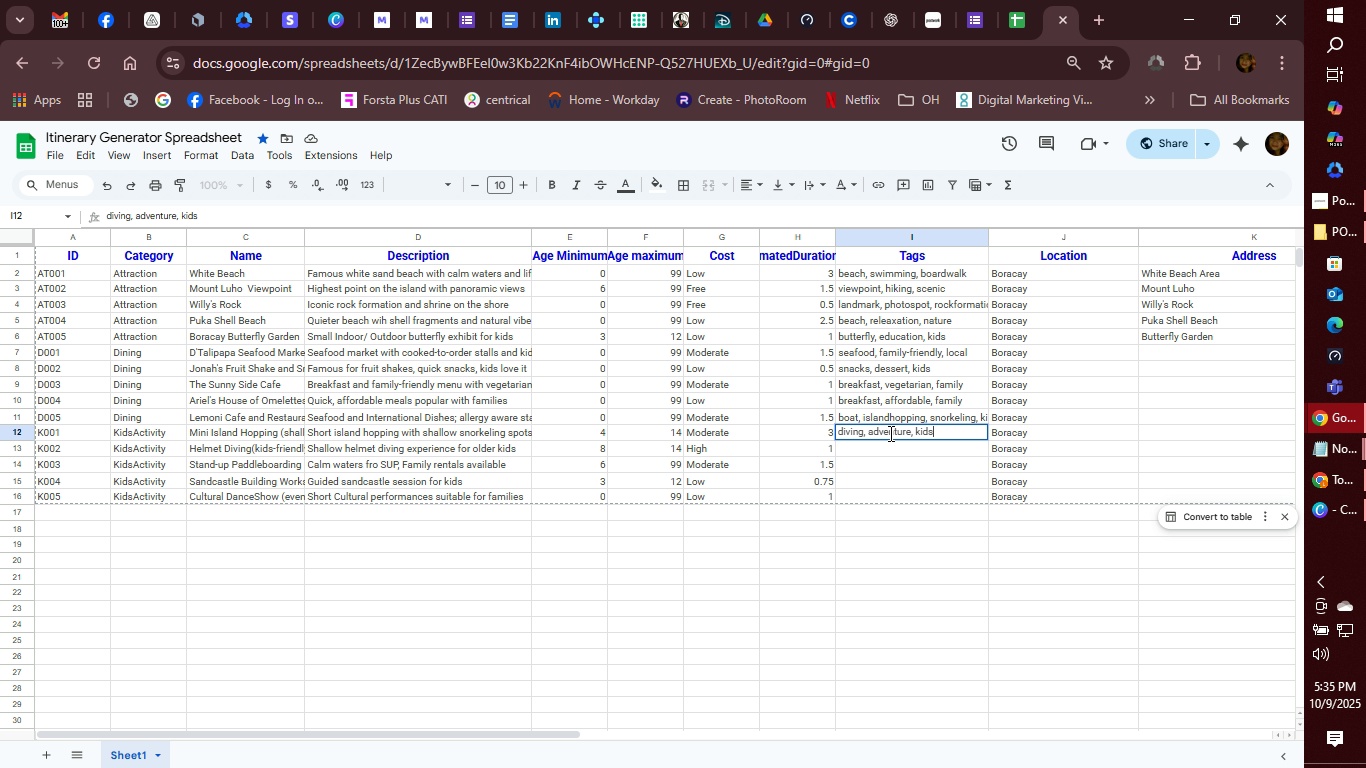 
wait(5.16)
 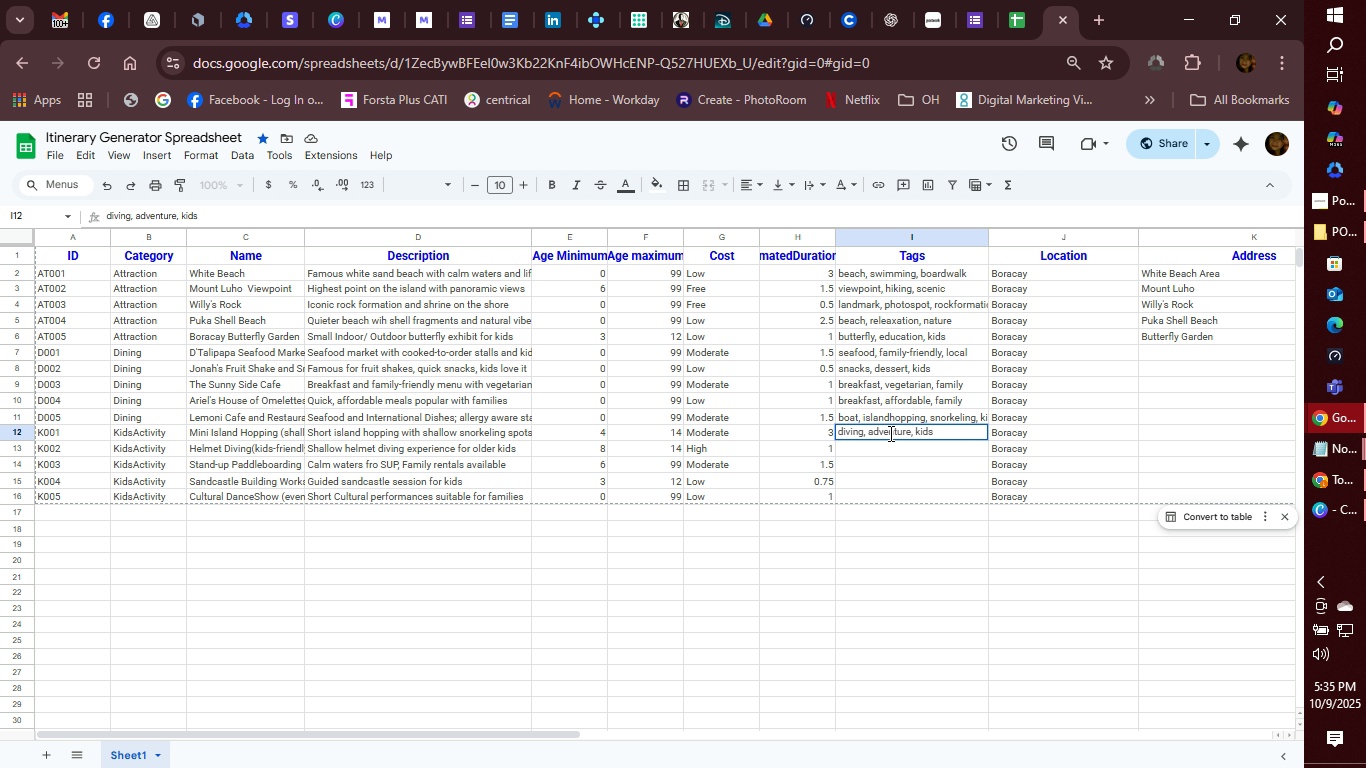 
key(Enter)
 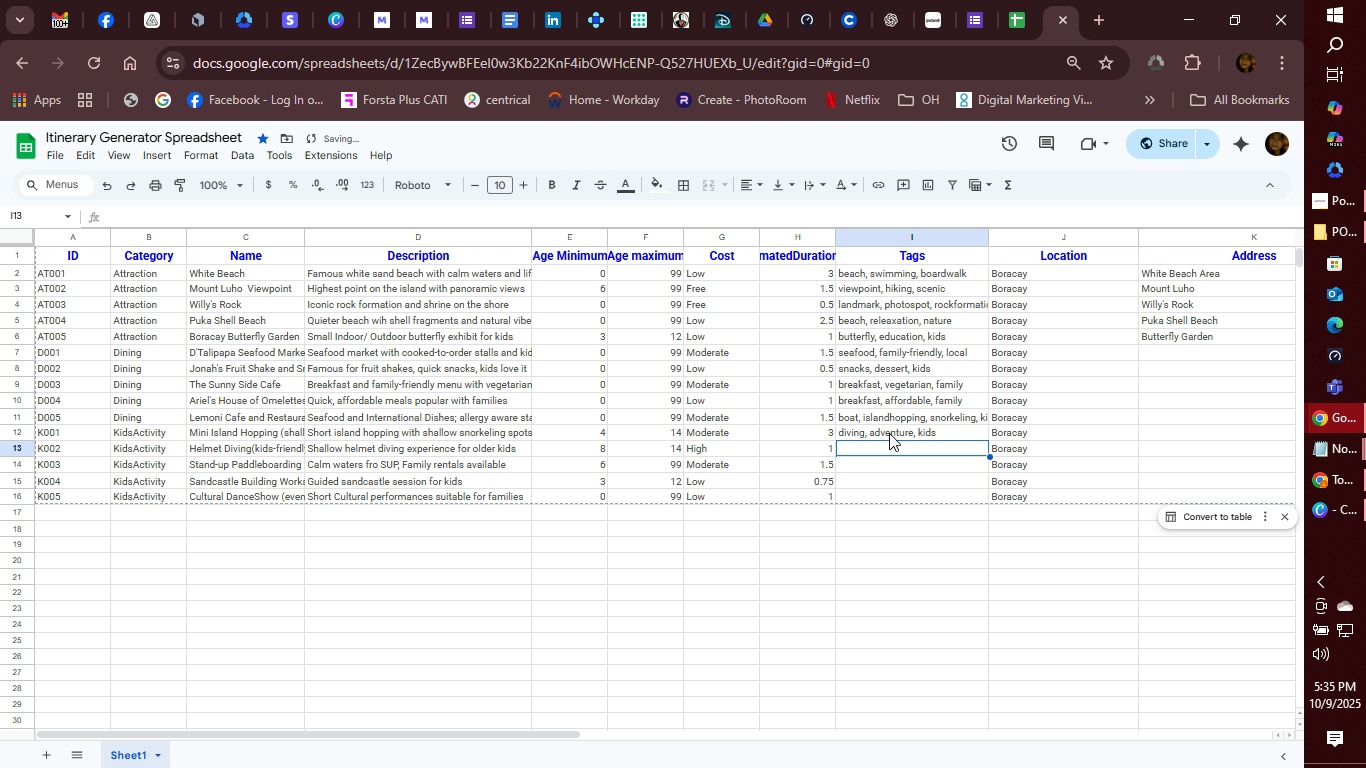 
type(padle)
key(Backspace)
key(Backspace)
type(dleboard, )
 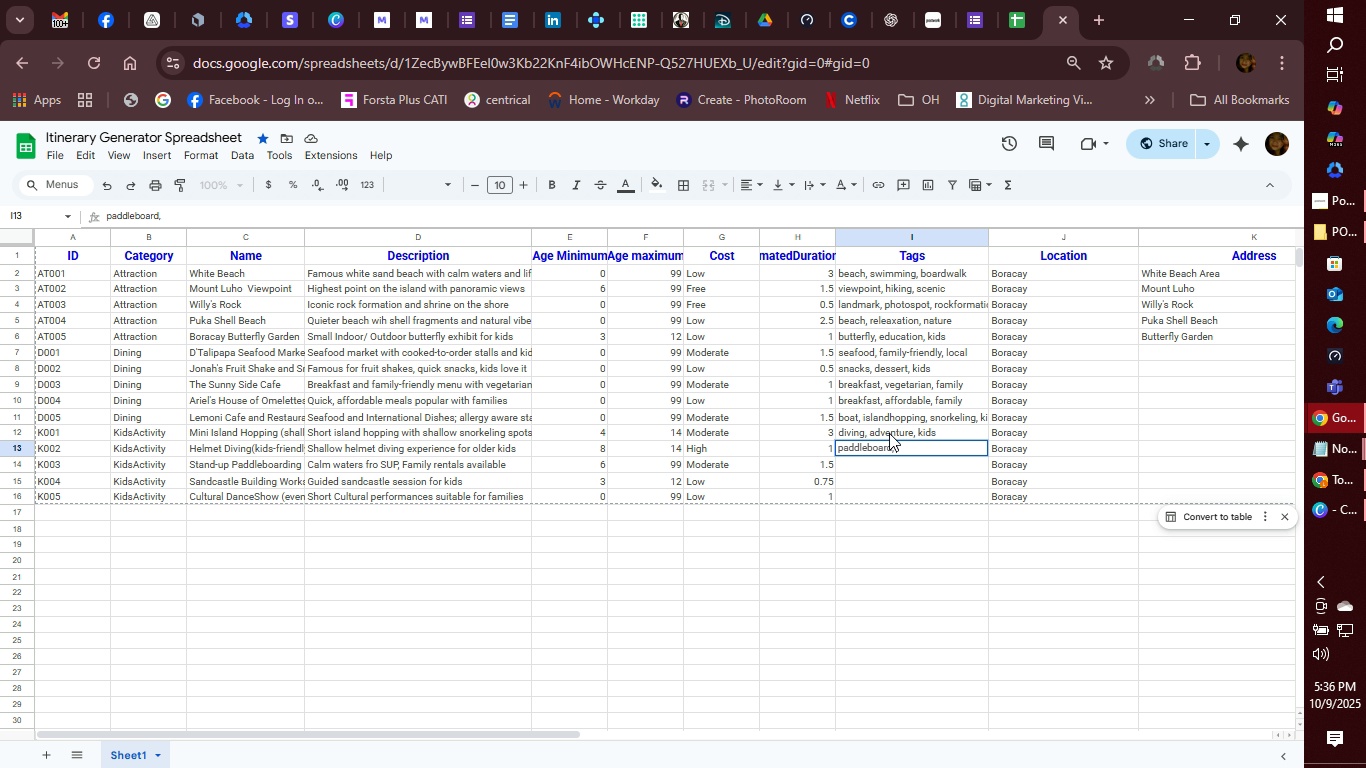 
type(water=spots)
key(Backspace)
key(Backspace)
key(Backspace)
key(Backspace)
key(Backspace)
key(Backspace)
key(Backspace)
type(-sportx)
key(Backspace)
type(s)
 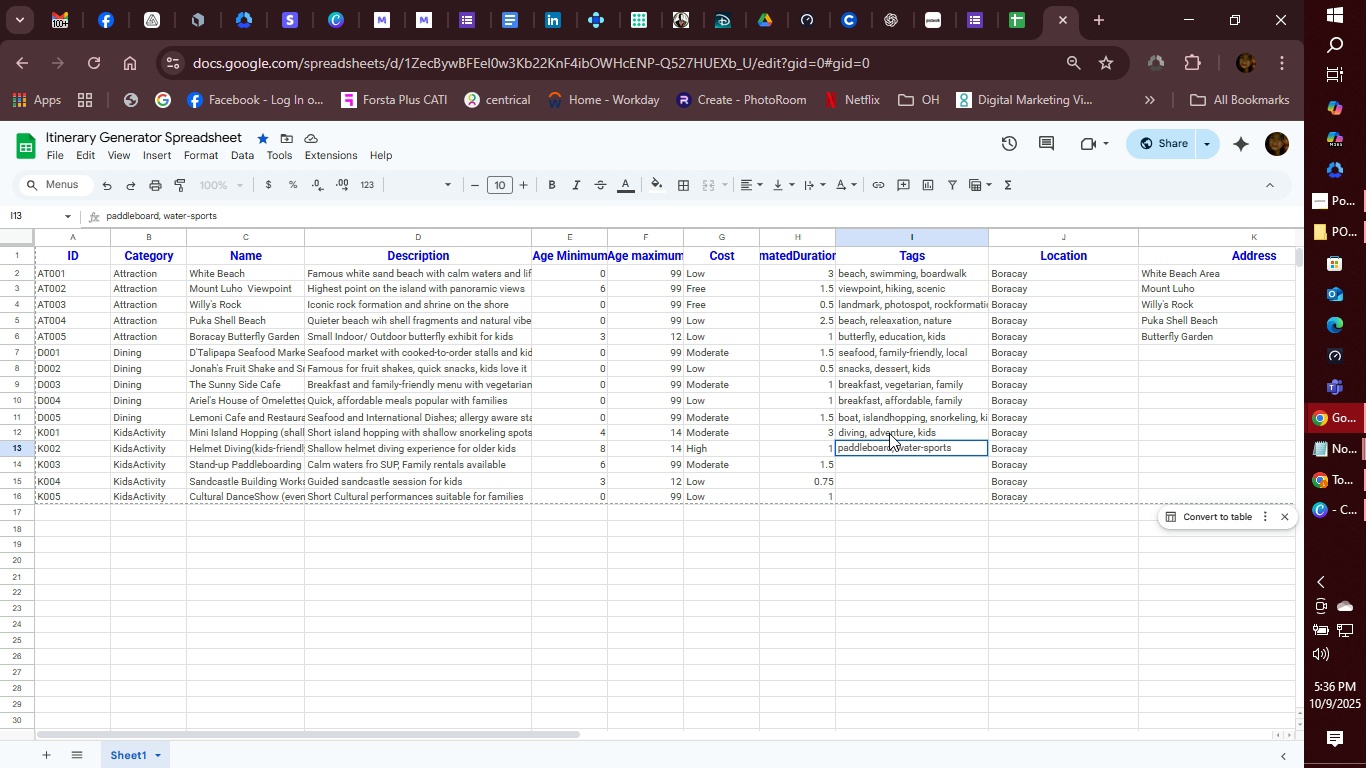 
type(, family)
 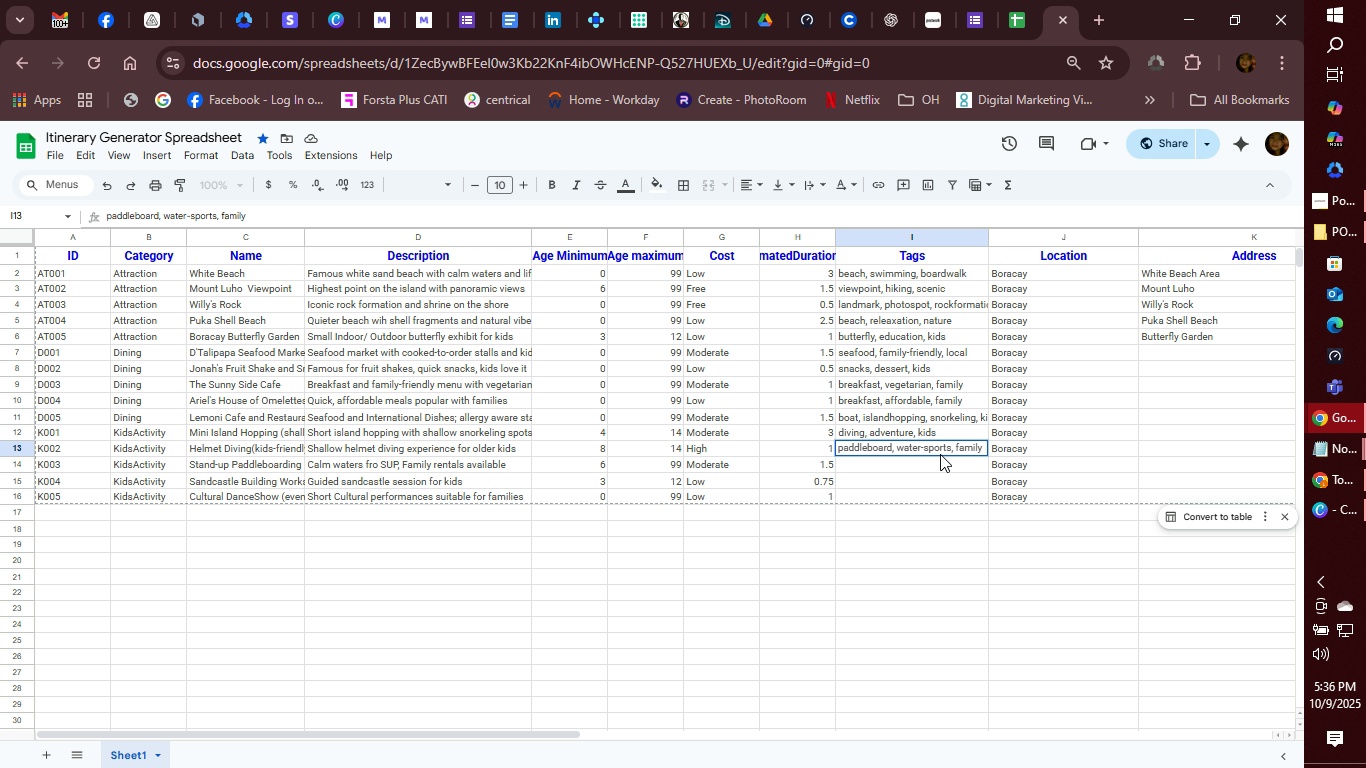 
key(Enter)
 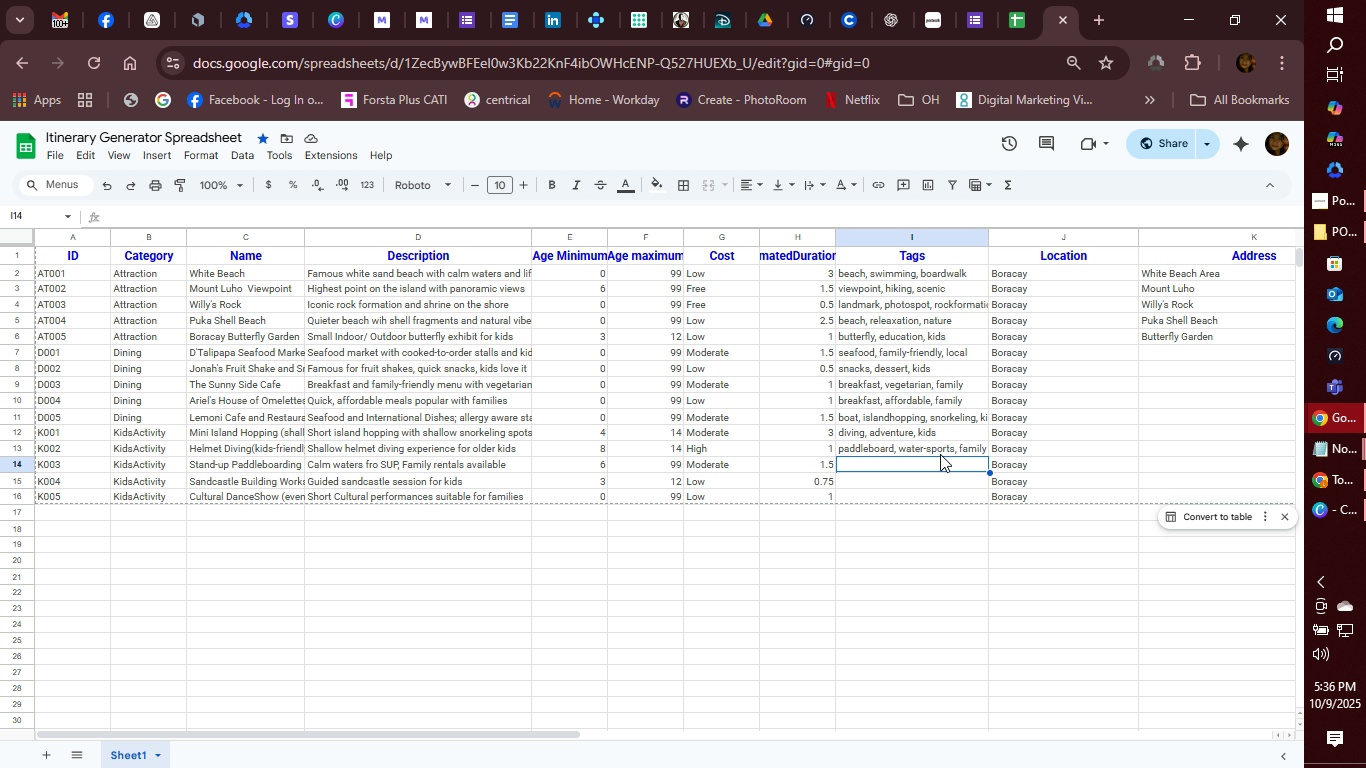 
wait(14.03)
 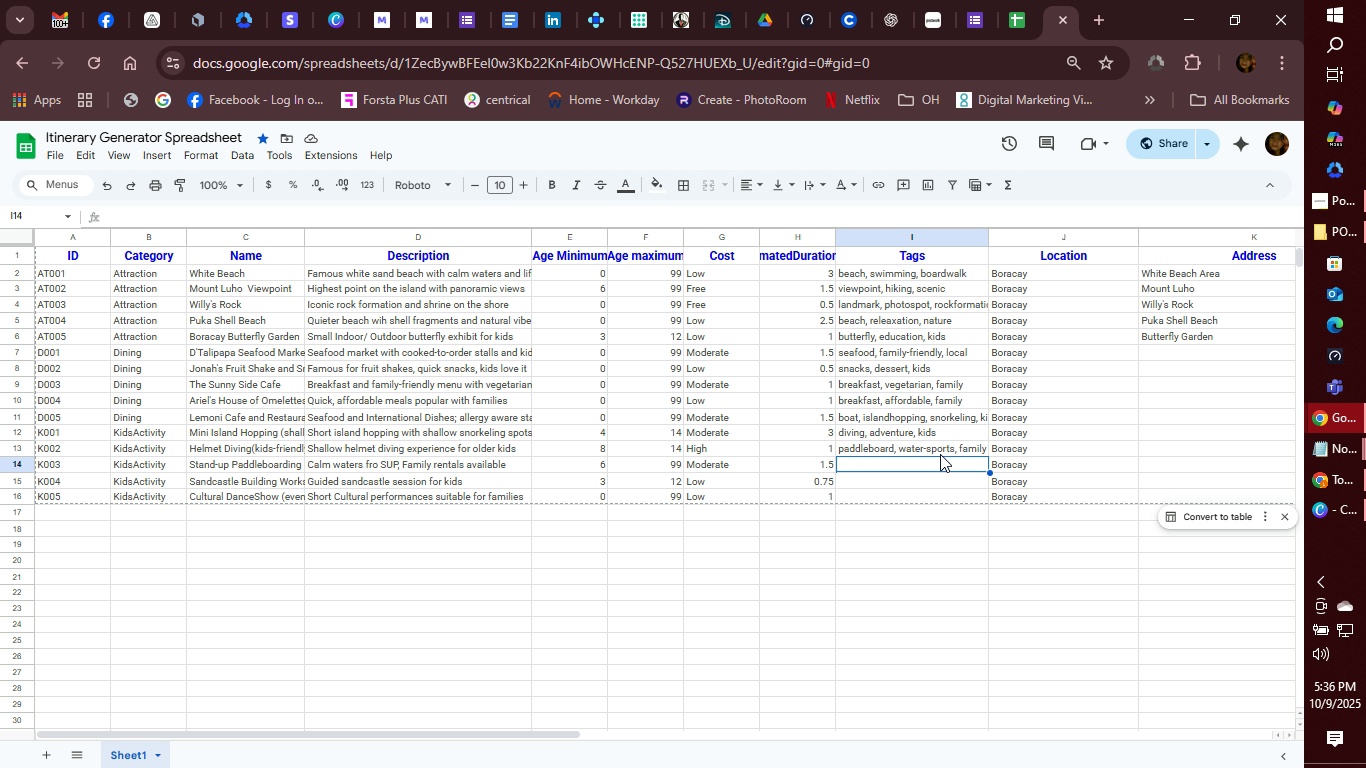 
left_click([878, 418])
 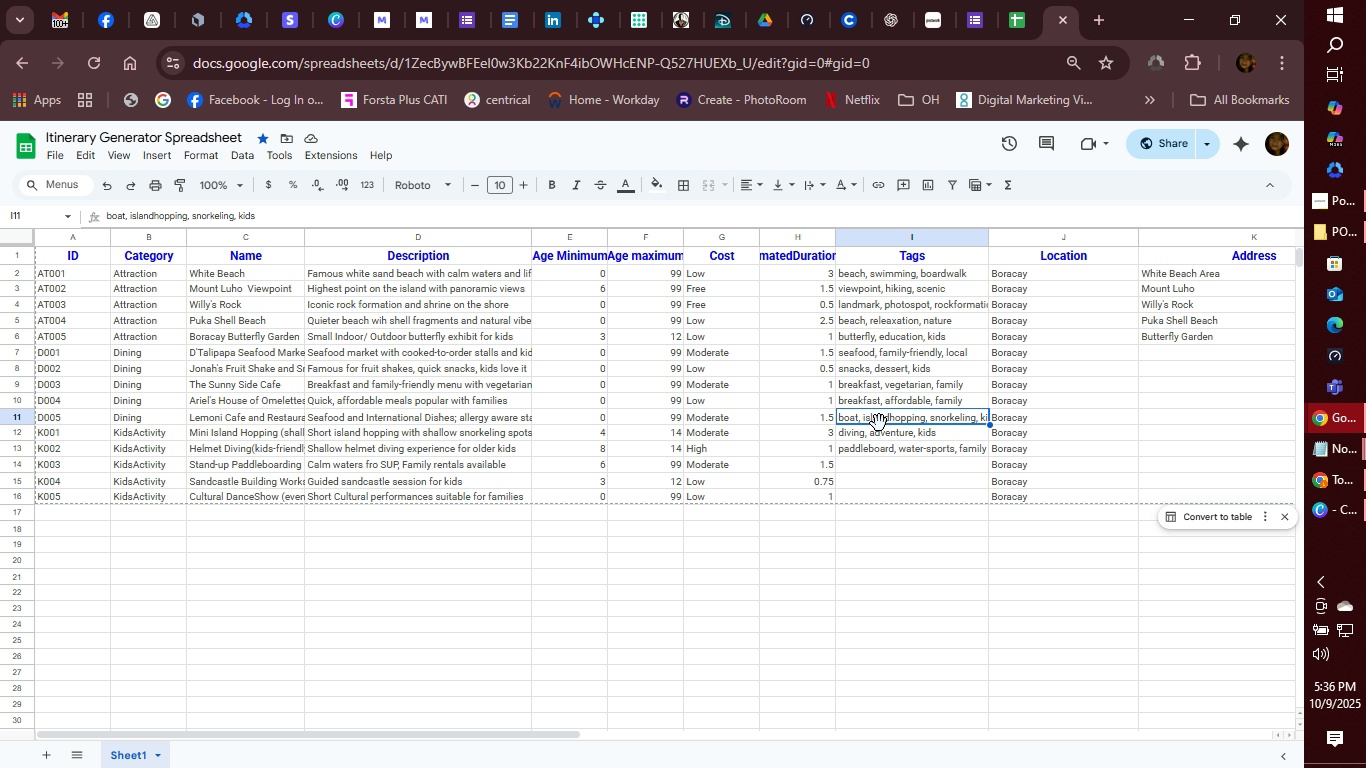 
hold_key(key=ControlLeft, duration=1.5)
left_click([878, 435])
 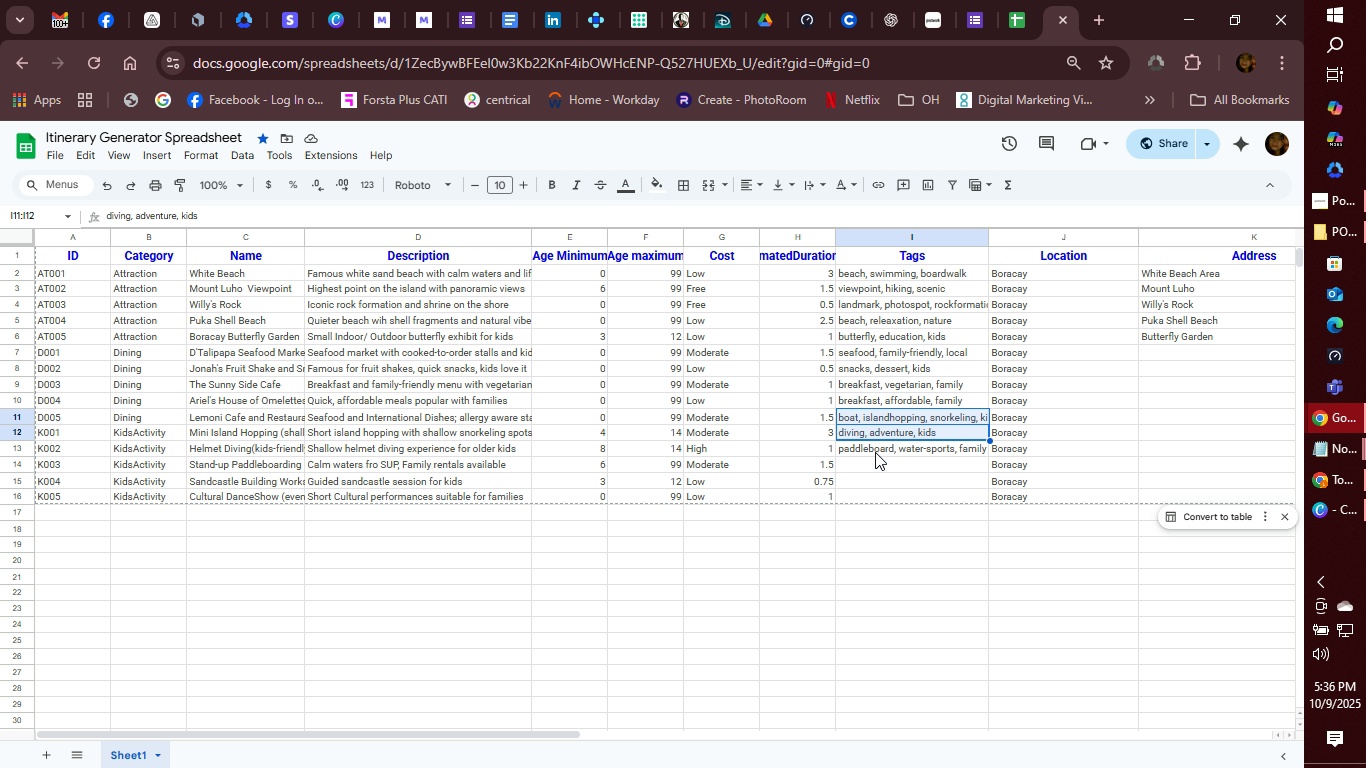 
hold_key(key=ControlLeft, duration=1.52)
left_click([875, 452])
 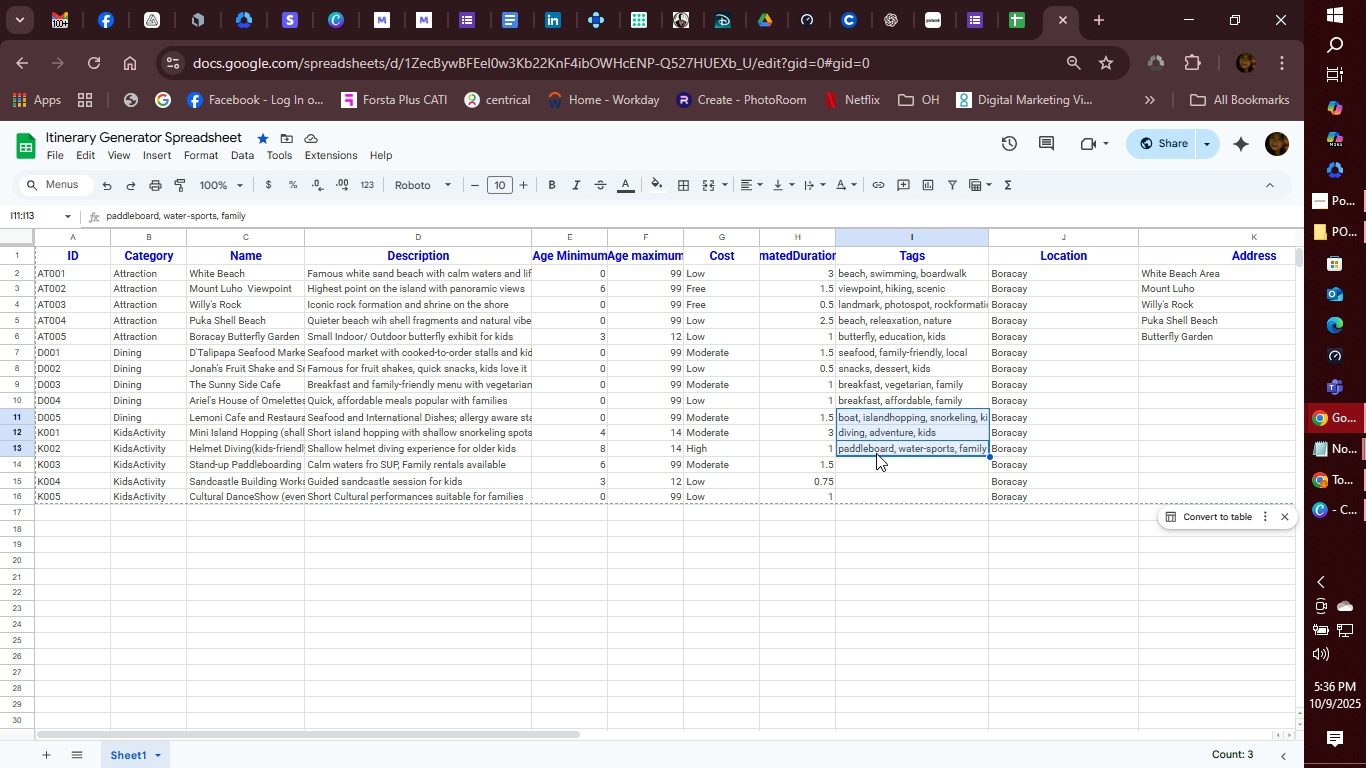 
key(Control+C)
 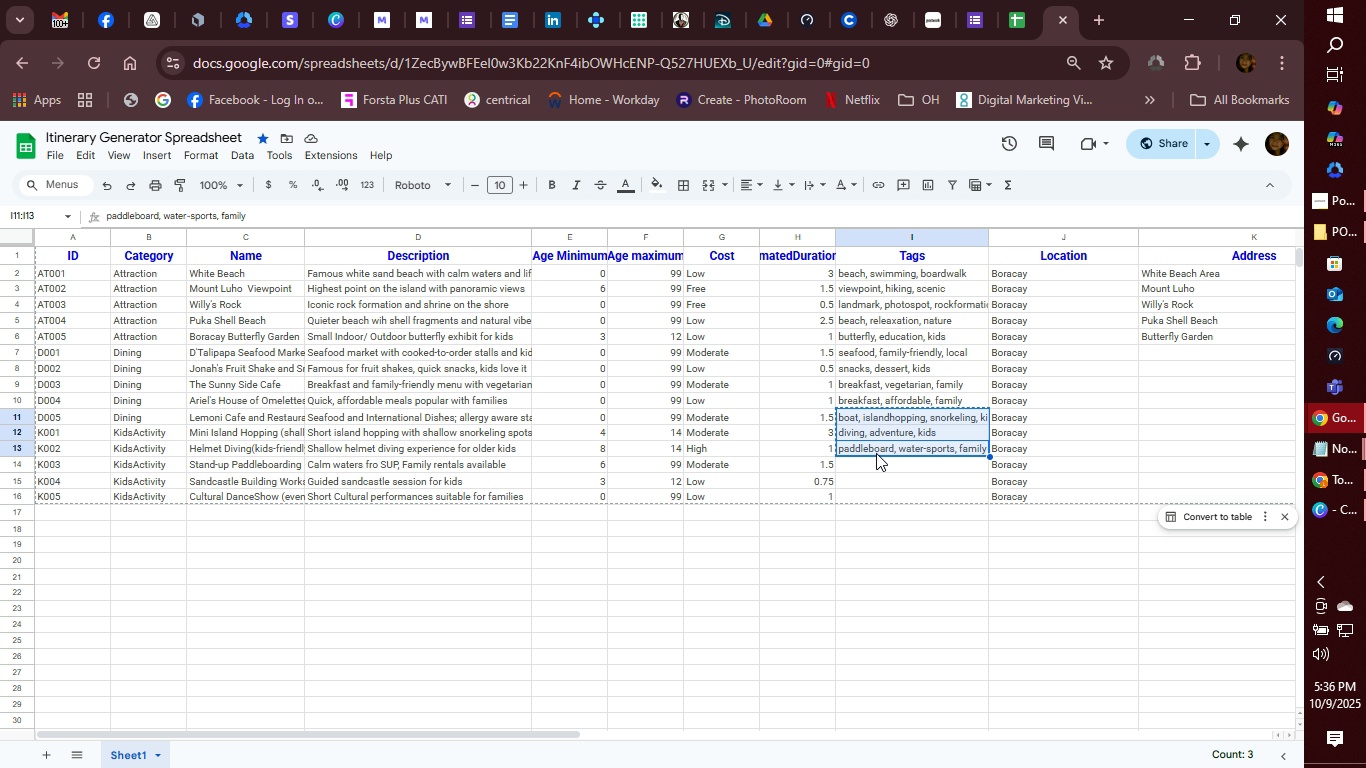 
key(Control+C)
 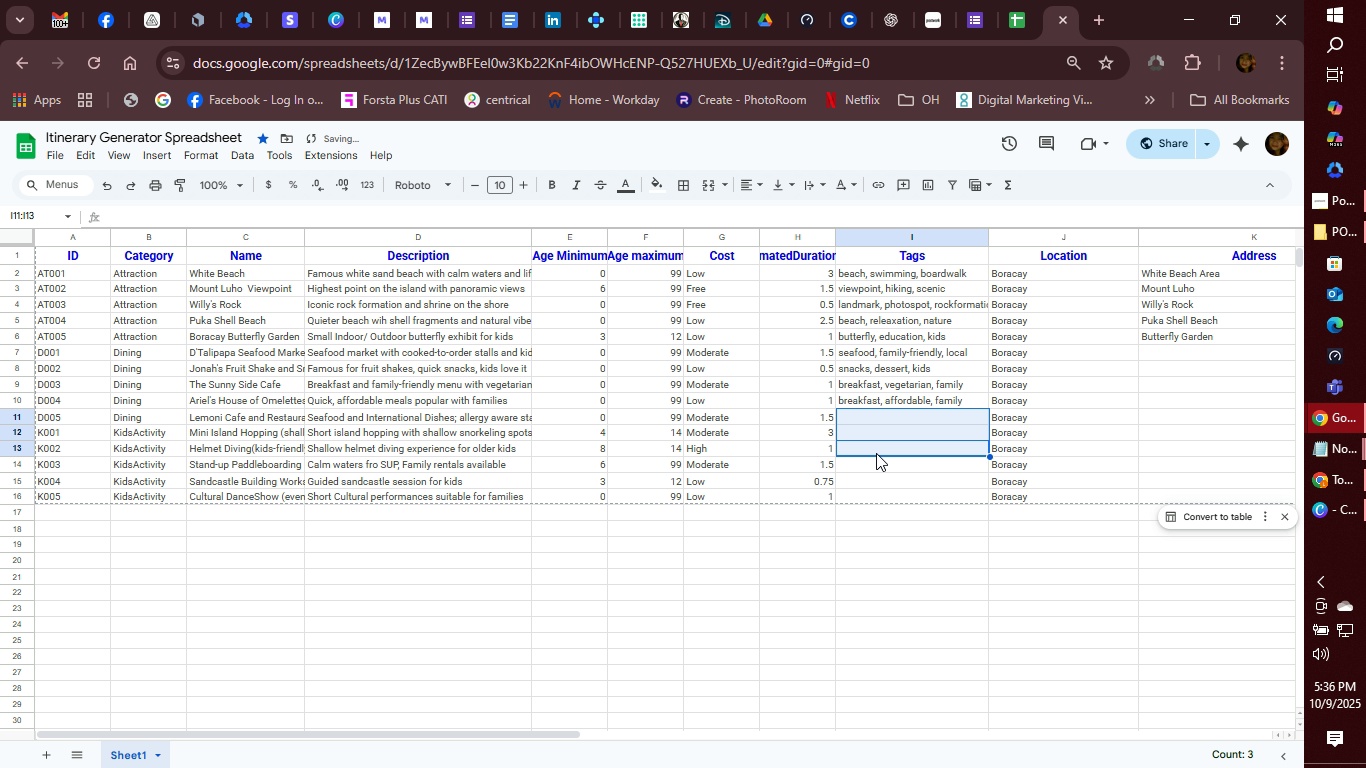 
key(Backspace)
 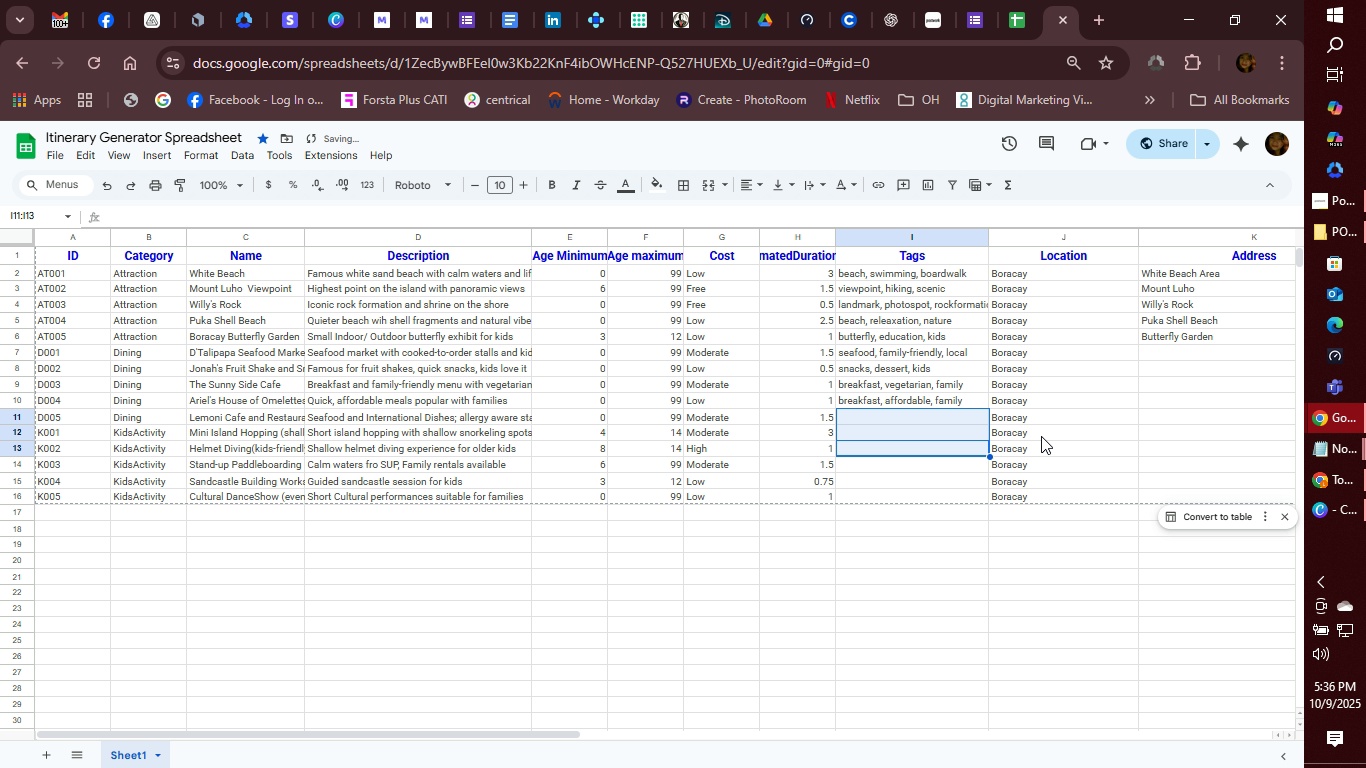 
left_click([1076, 432])
 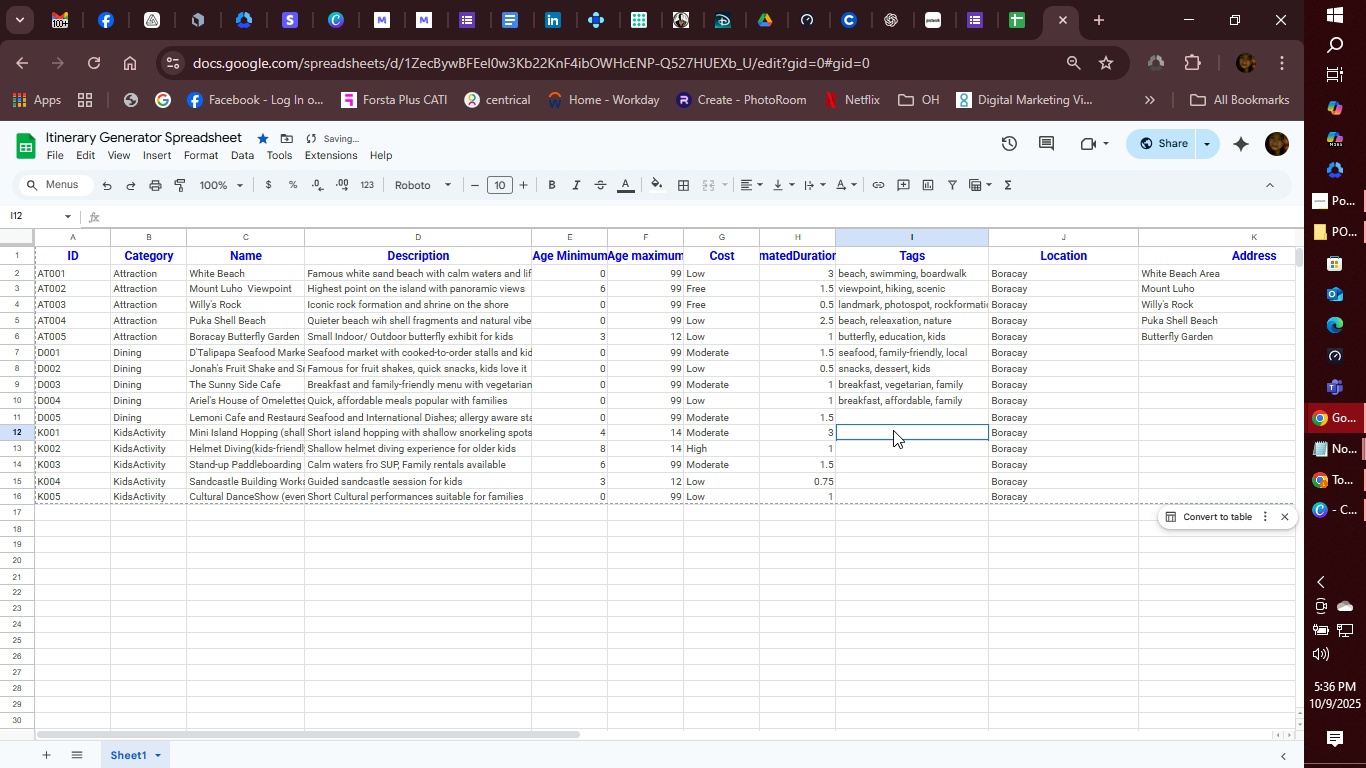 
left_click([893, 430])
 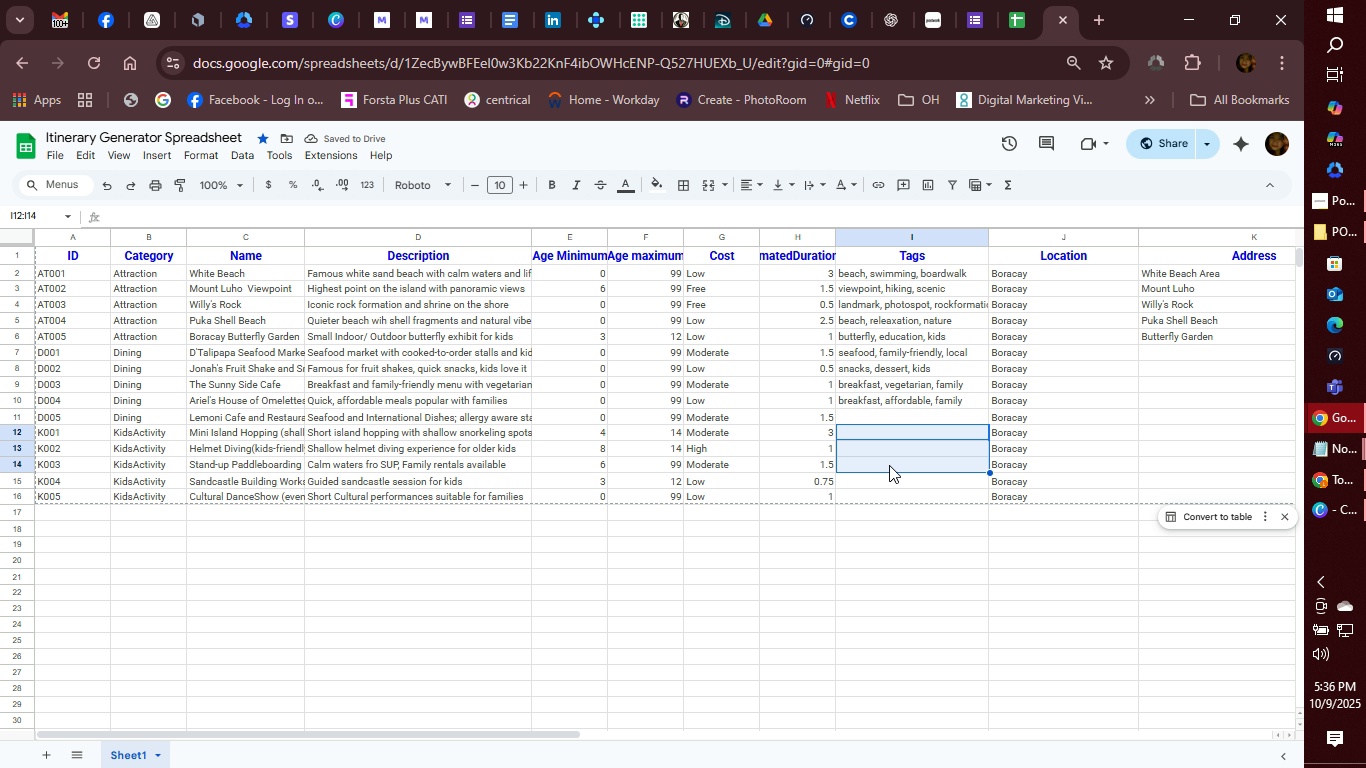 
key(Control+V)
 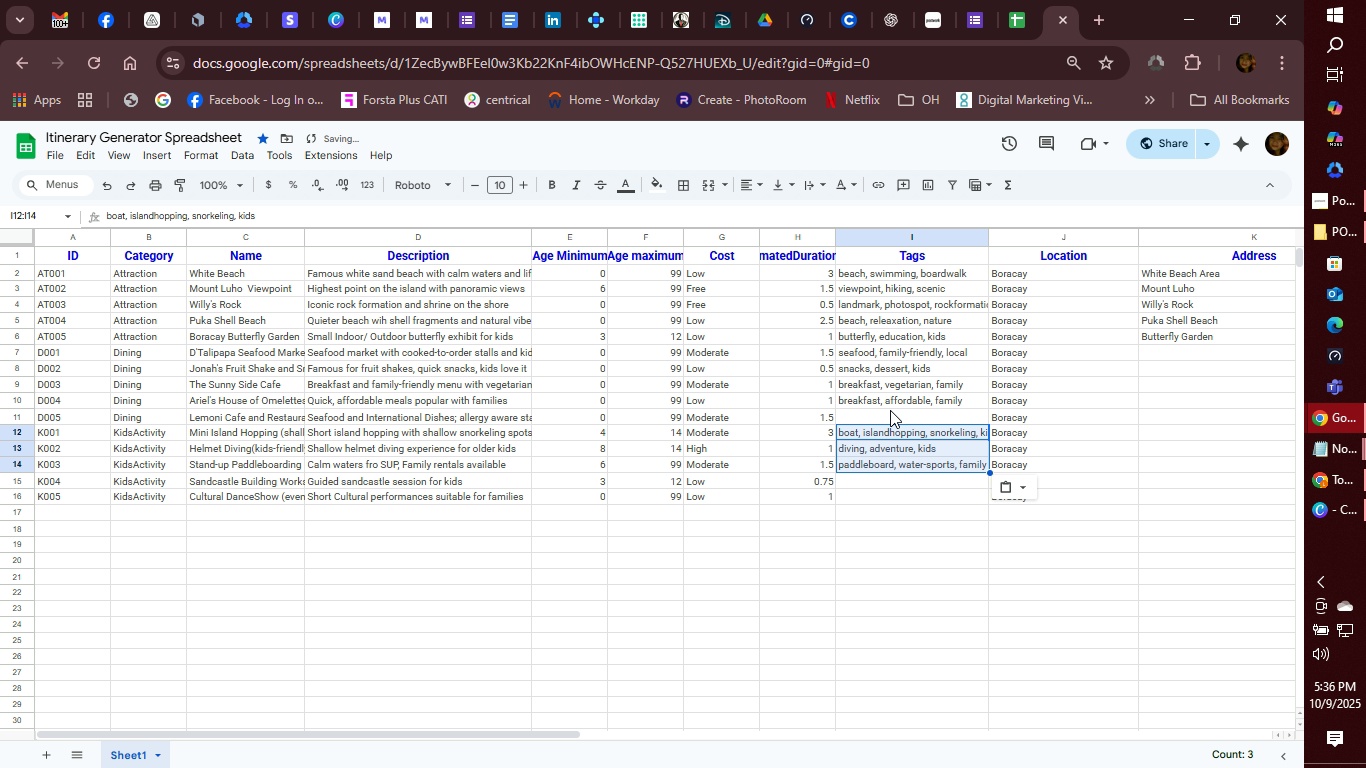 
left_click([891, 407])
 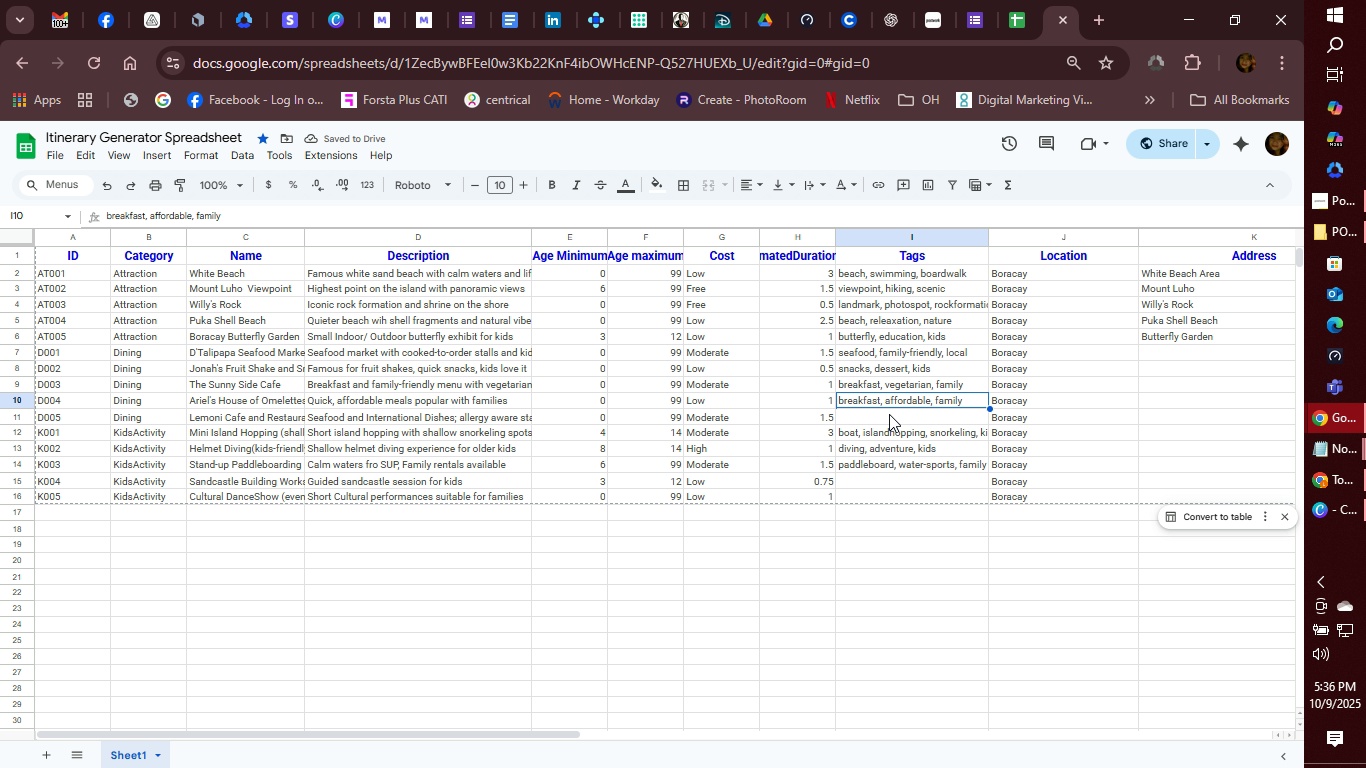 
left_click([889, 414])
 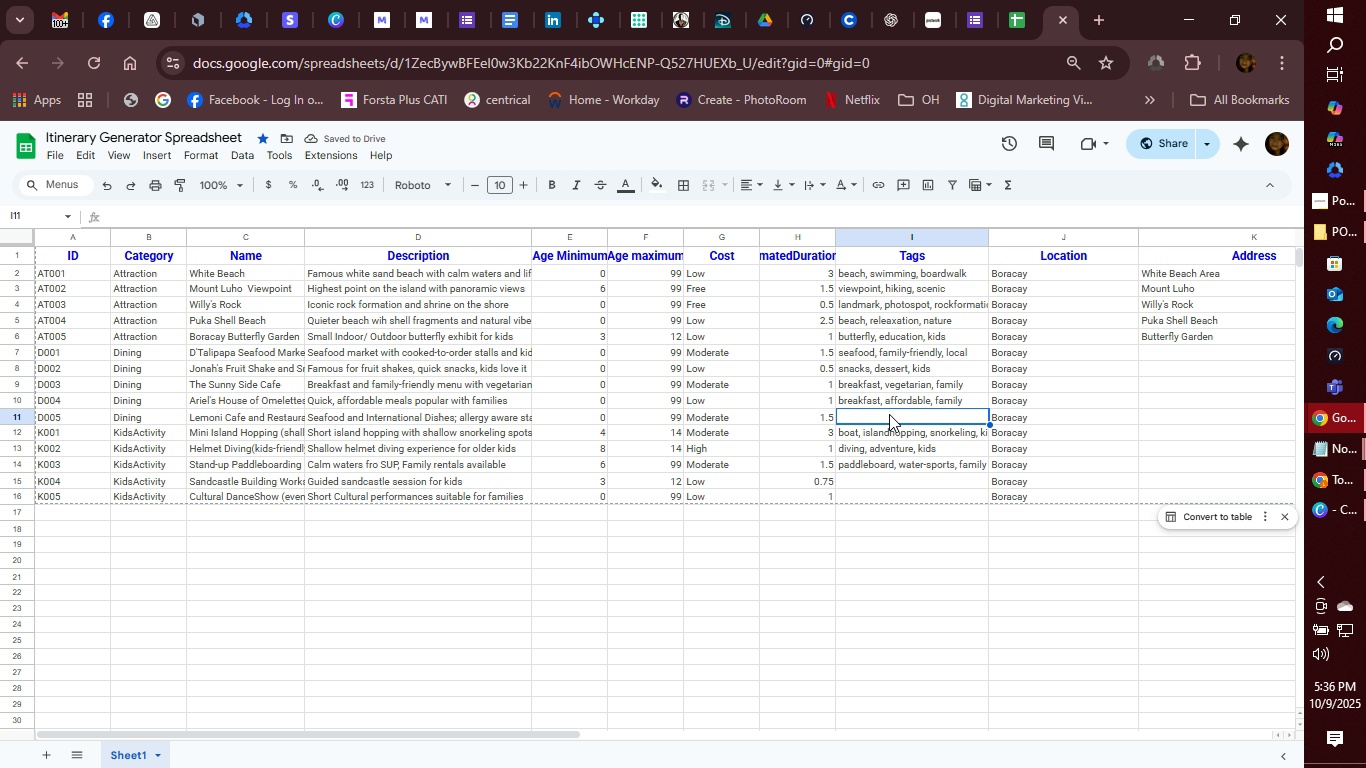 
type(seafood)
 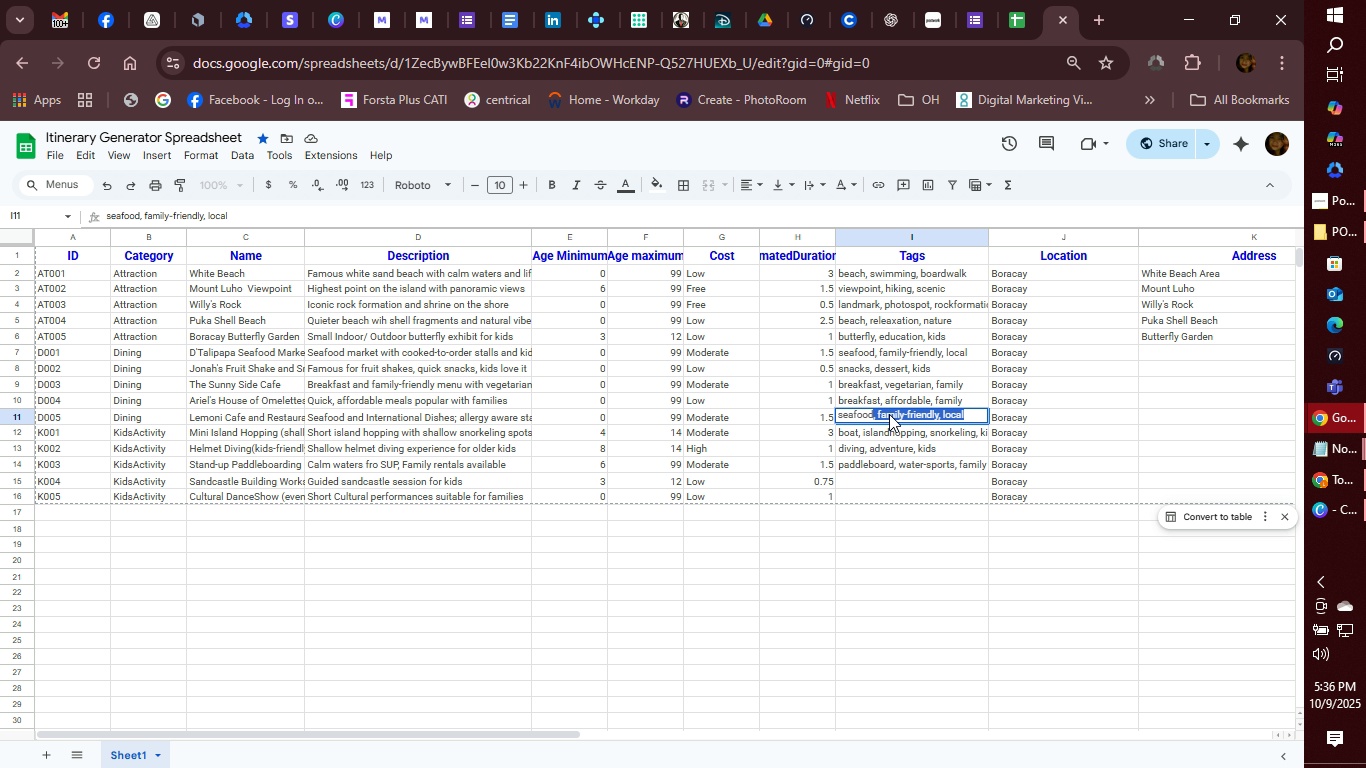 
key(ArrowRight)
 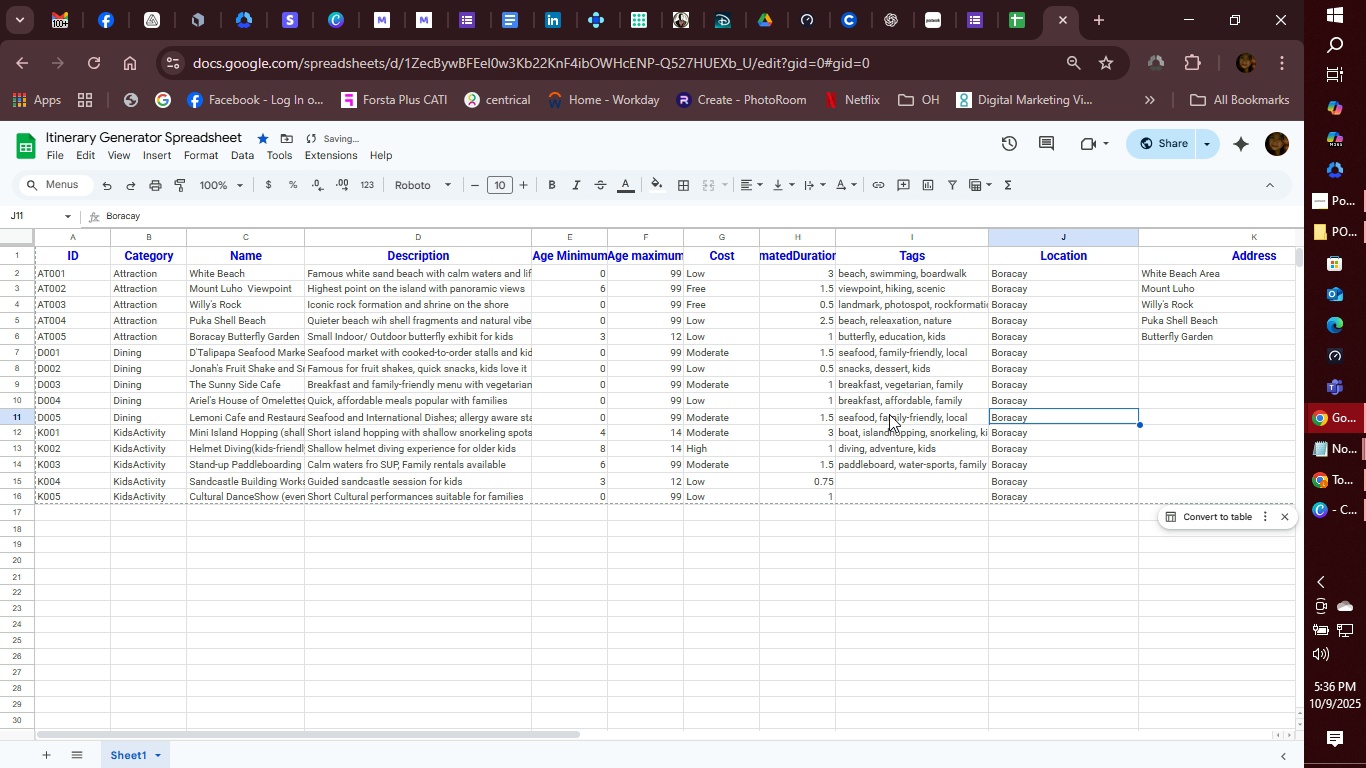 
key(ArrowLeft)
 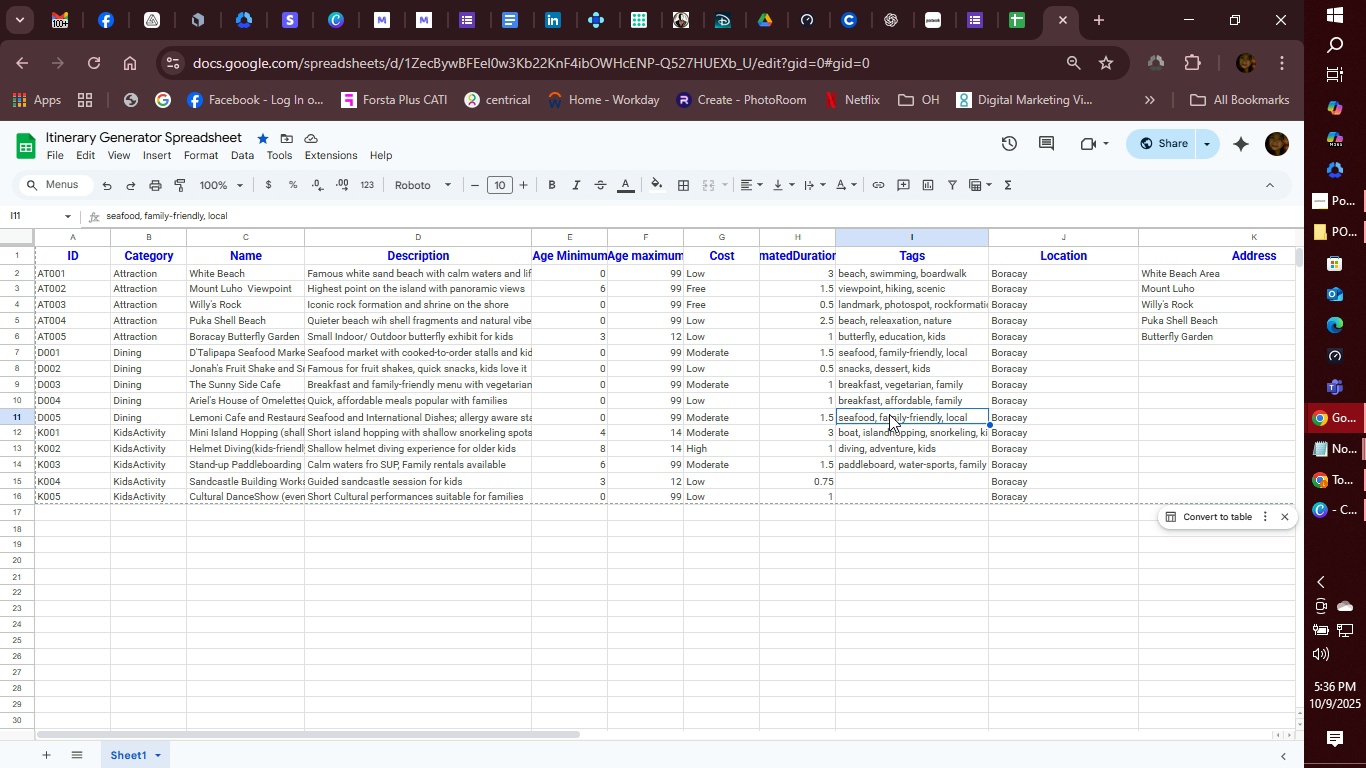 
wait(13.83)
 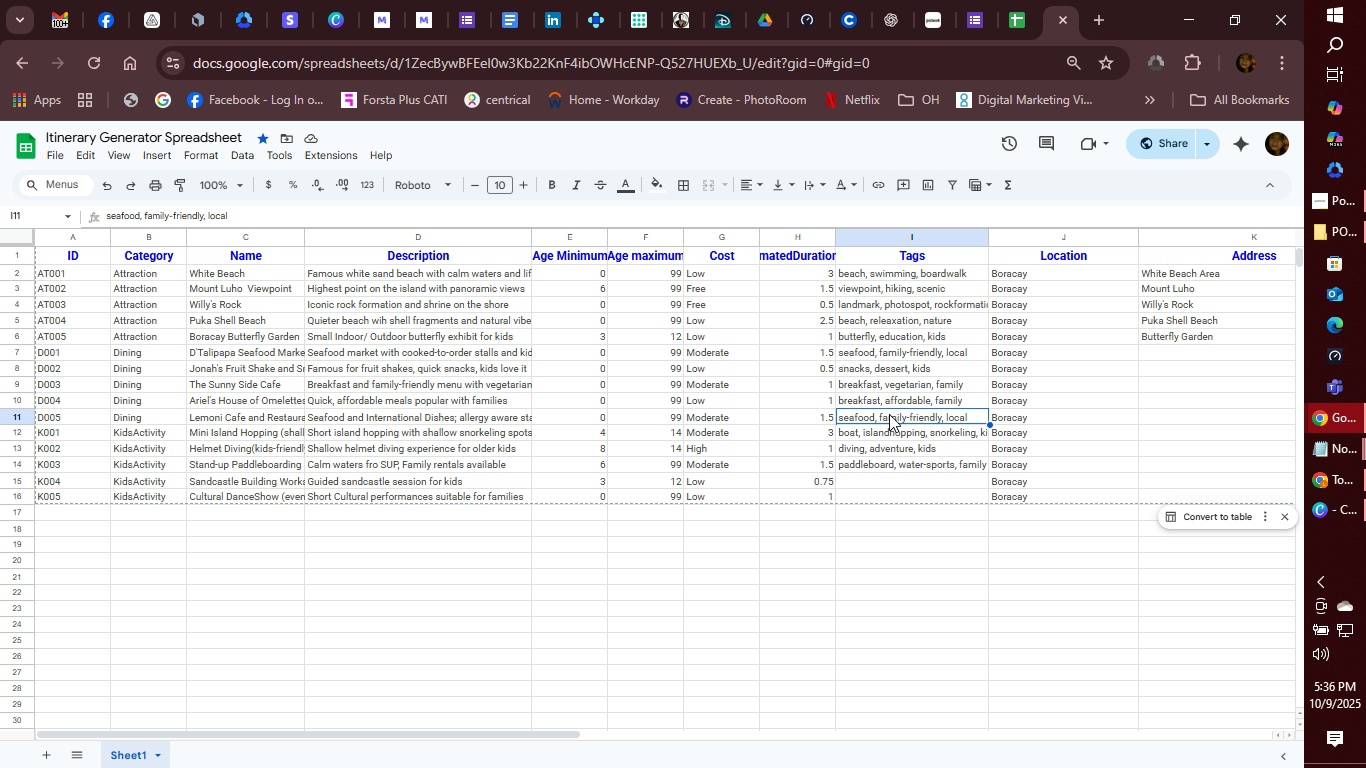 
double_click([221, 215])
 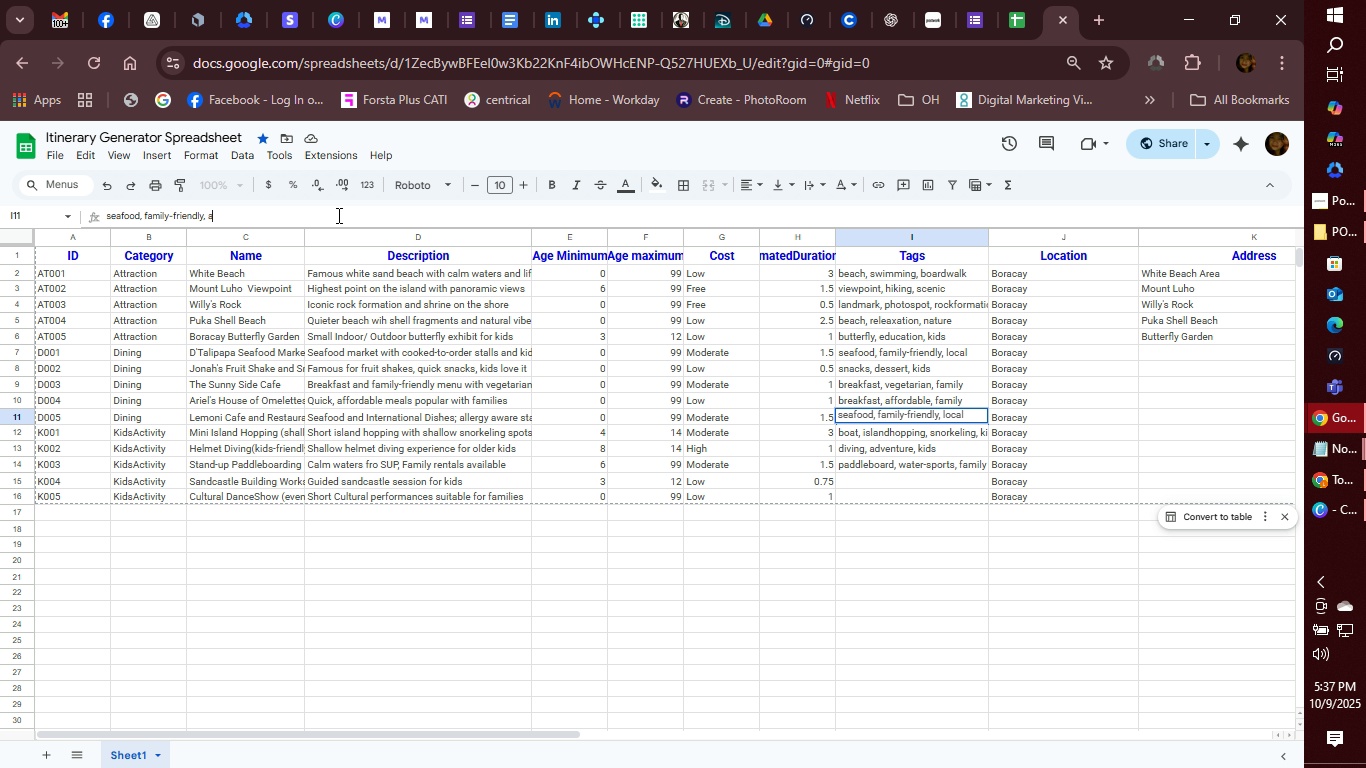 
type(allergy)
 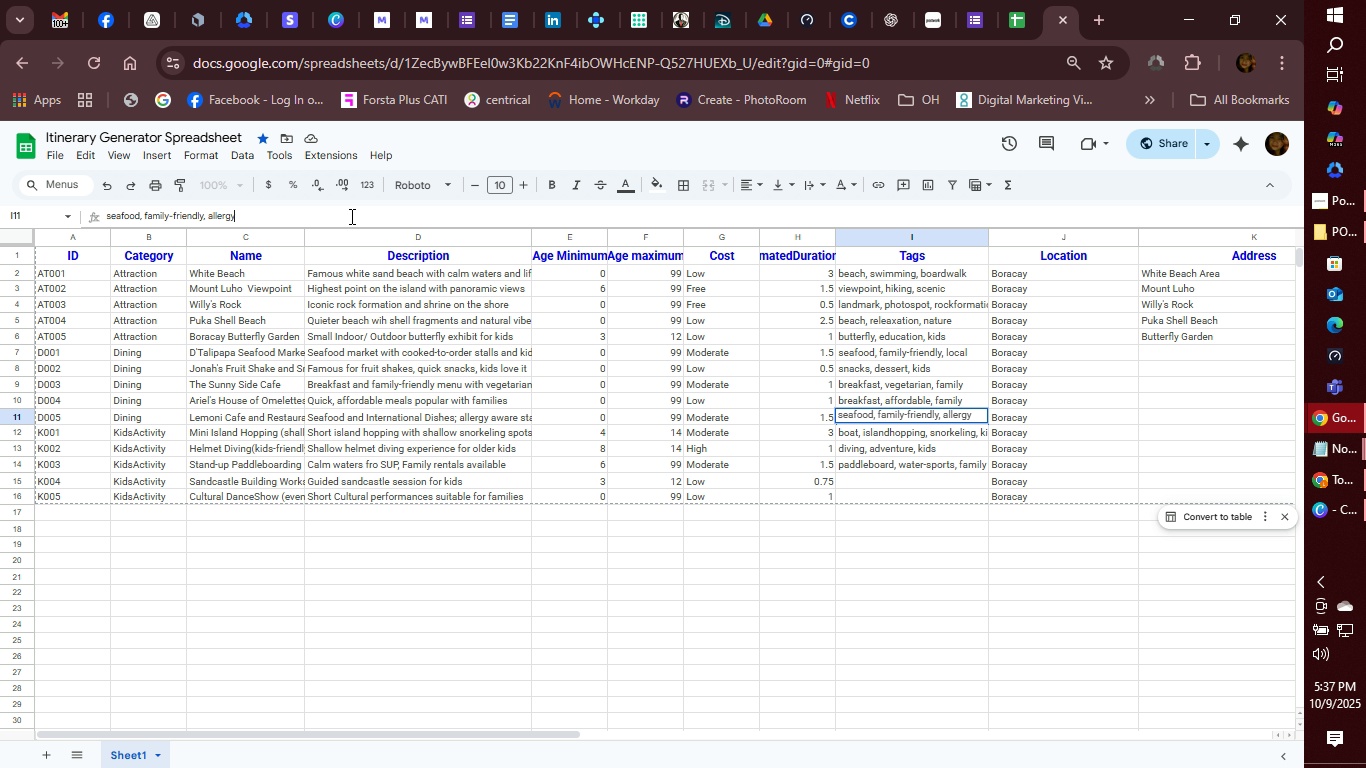 
type(-friendly)
 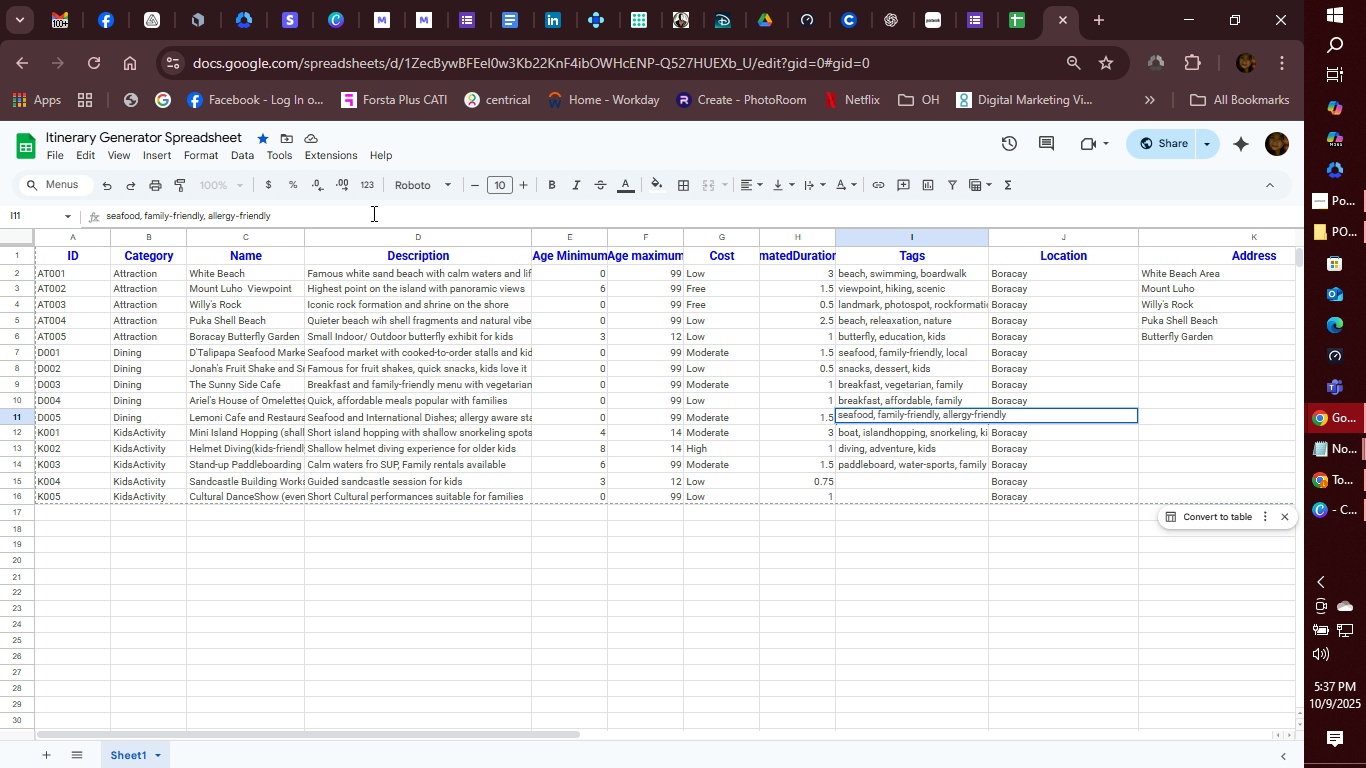 
key(Enter)
 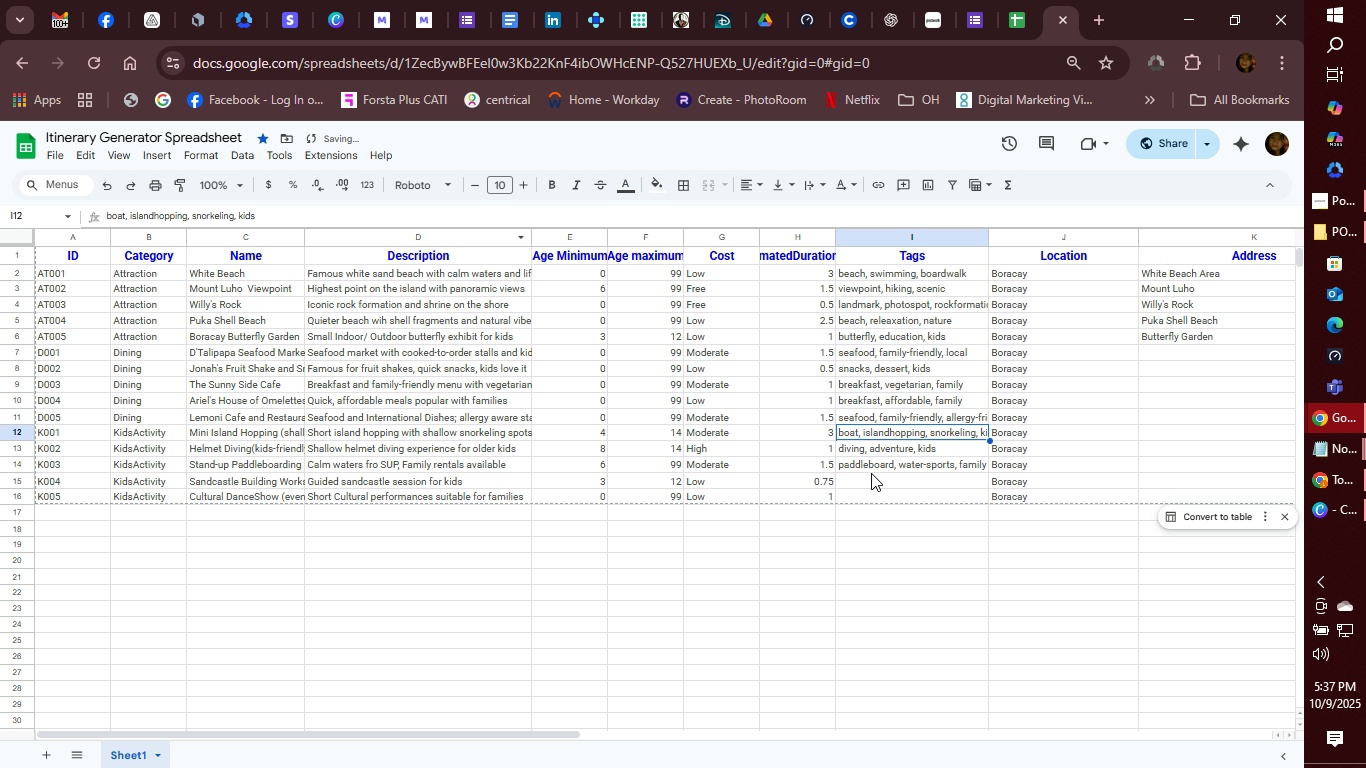 
left_click([873, 484])
 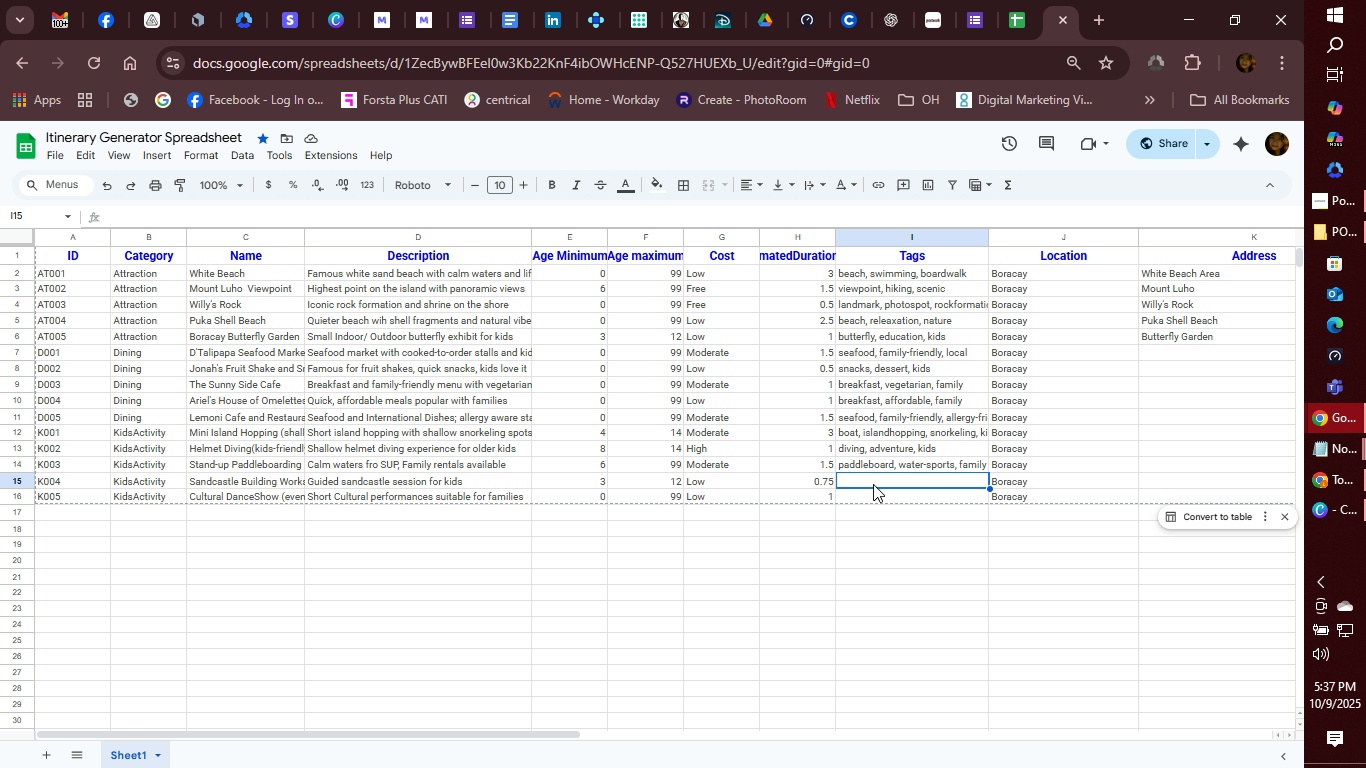 
type(beach, kids, workshop)
 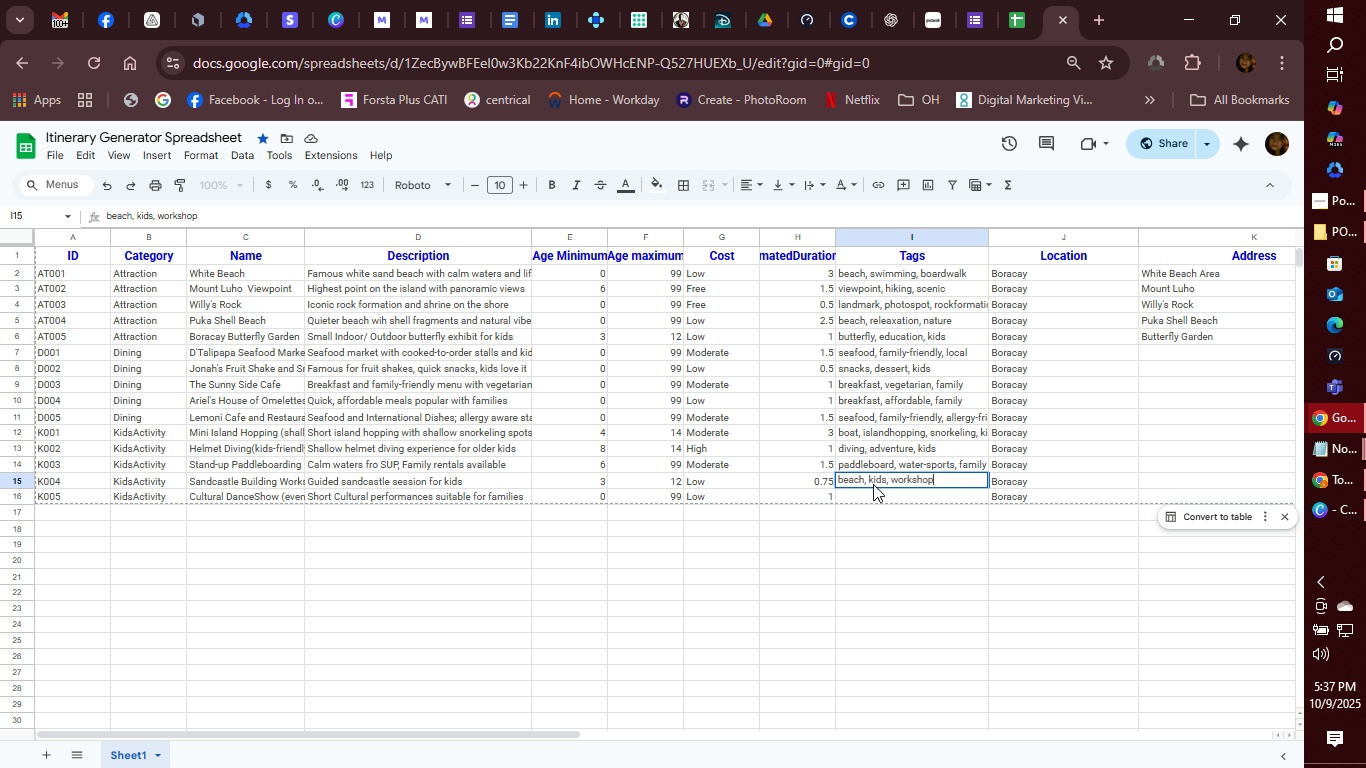 
key(Enter)
 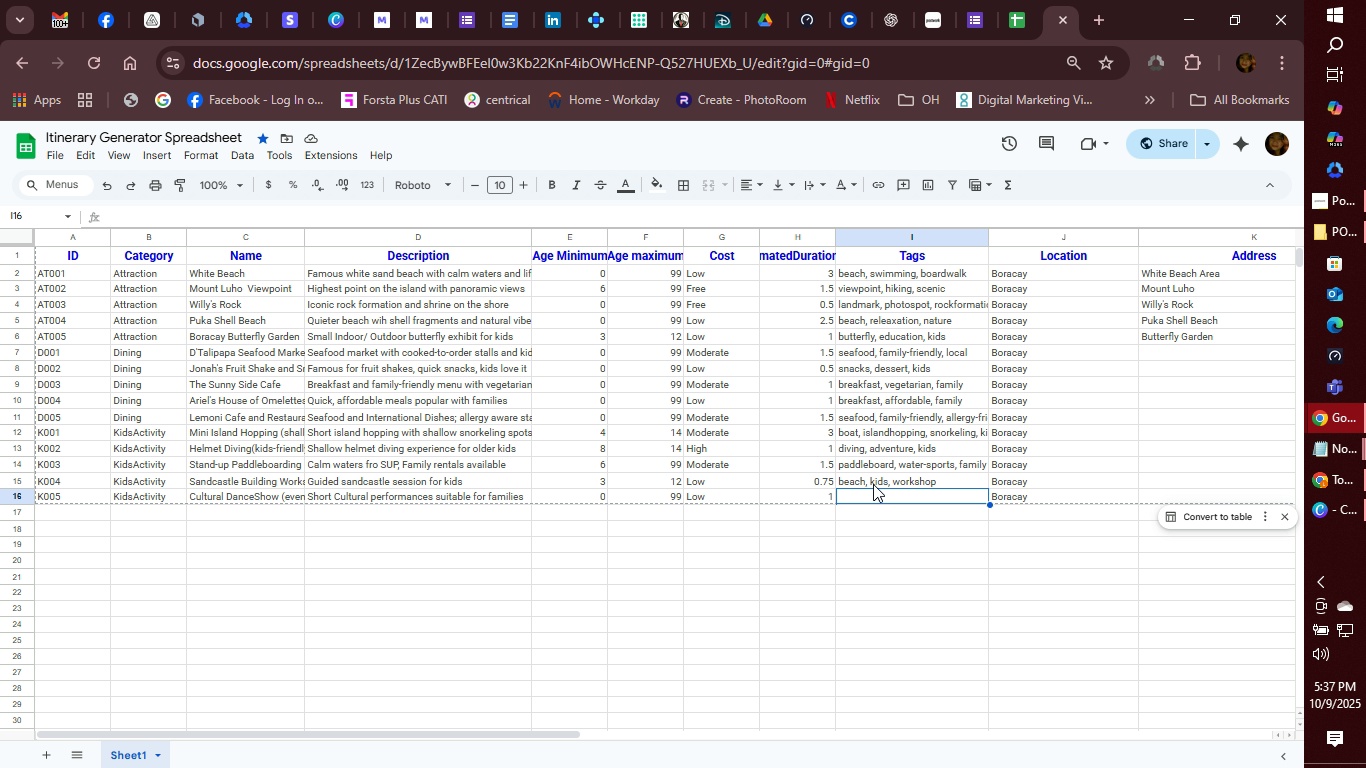 
wait(7.79)
 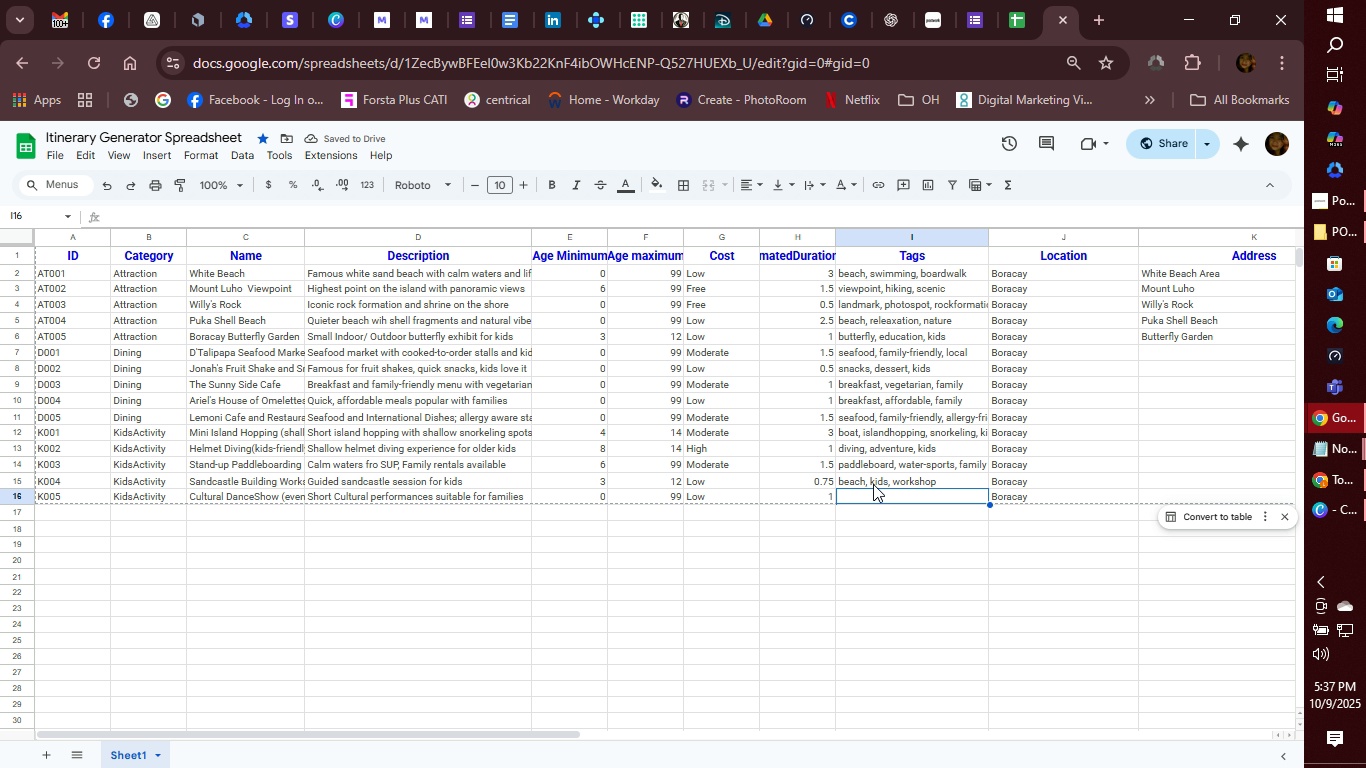 
type(culture,s)
key(Backspace)
type(show)
 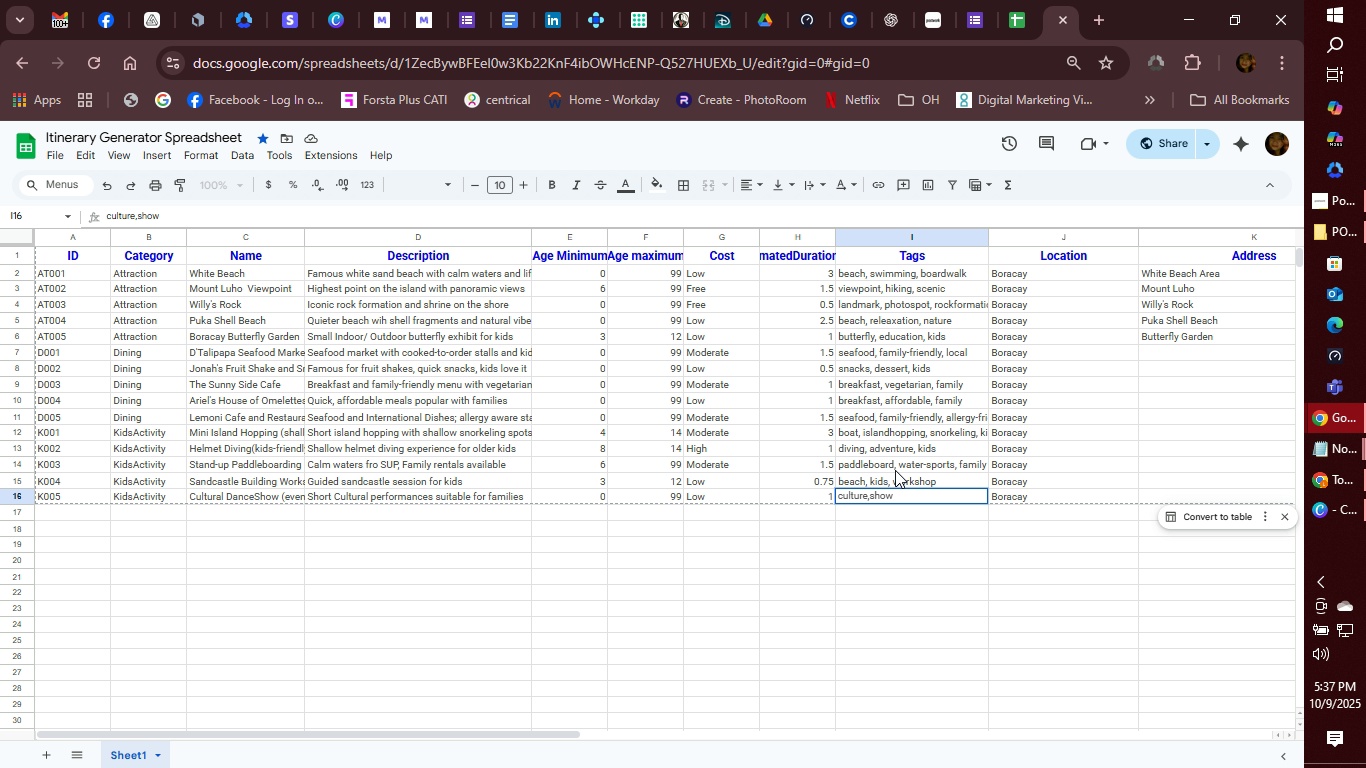 
type(, evening, family)
 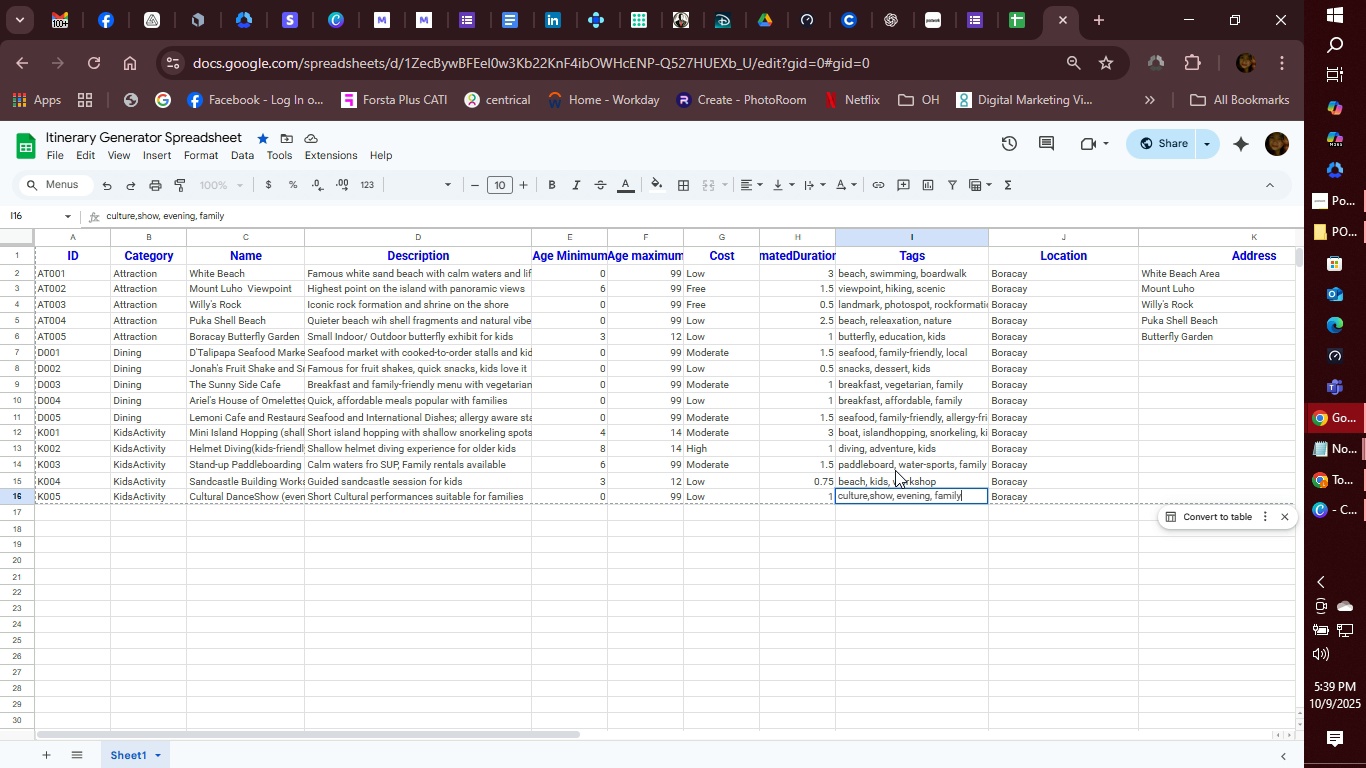 
wait(85.16)
 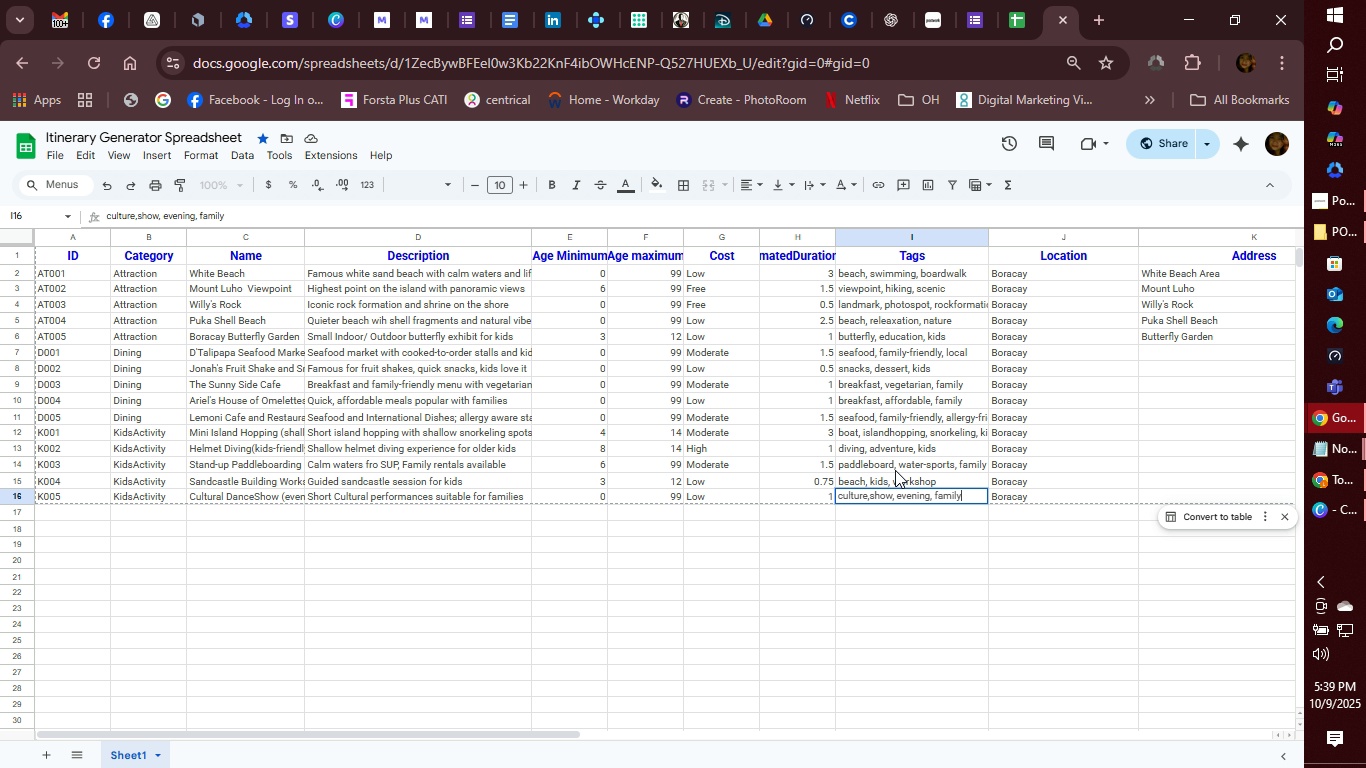 
left_click([1204, 349])
 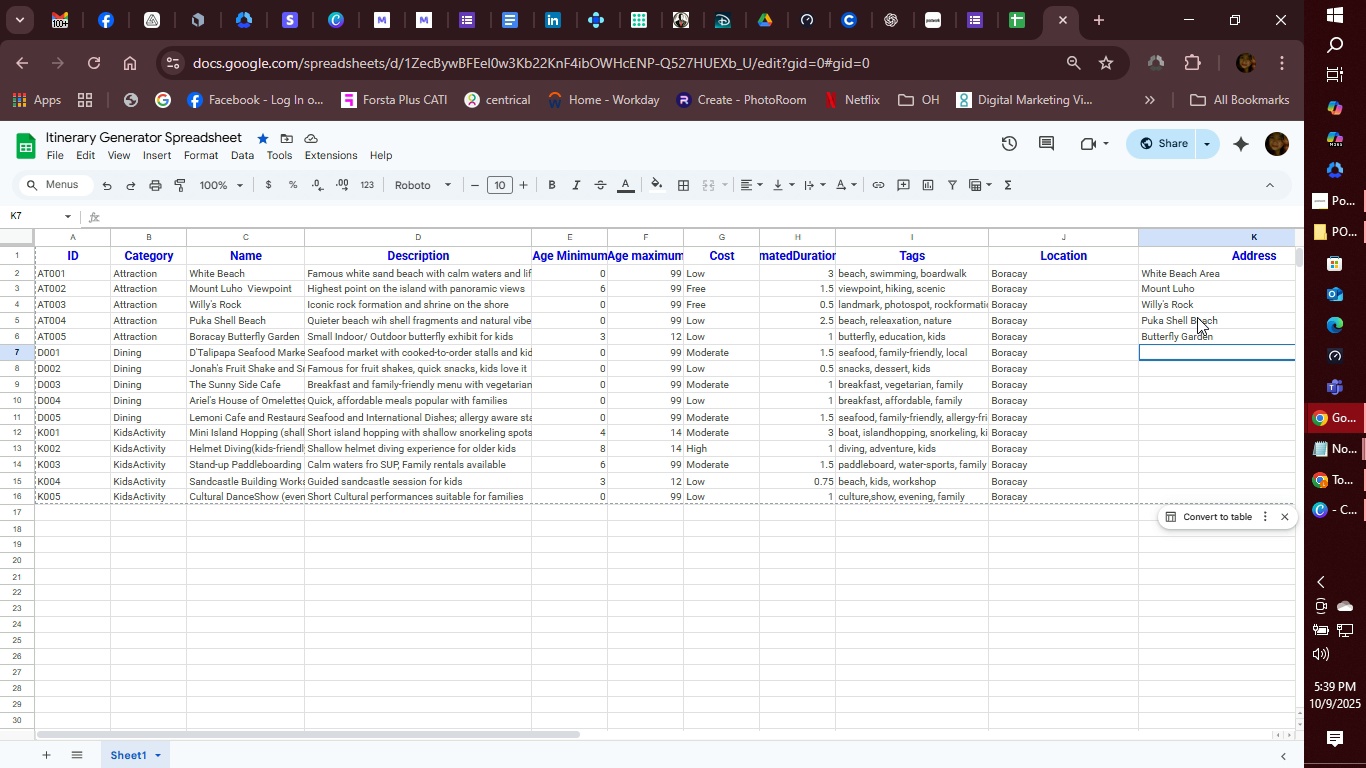 
wait(42.05)
 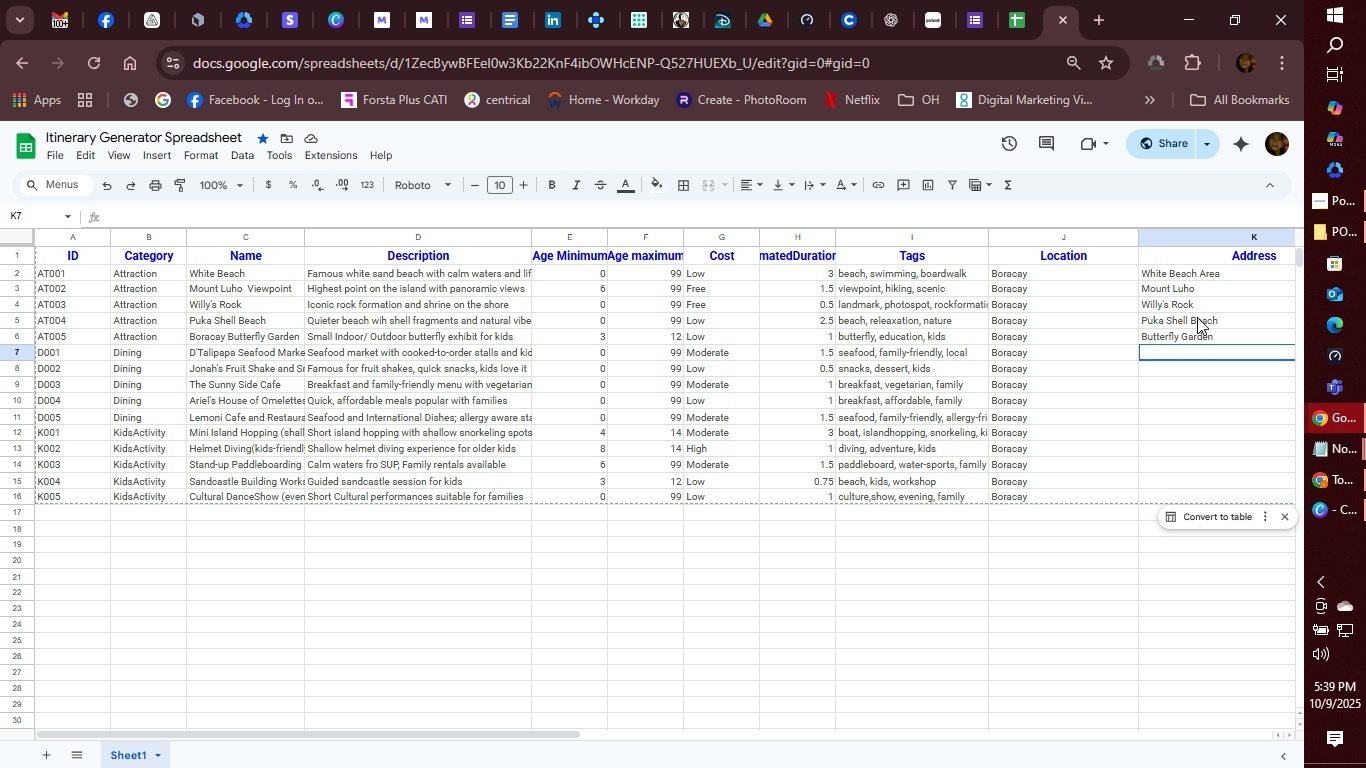 
type(D'Talipapa)
 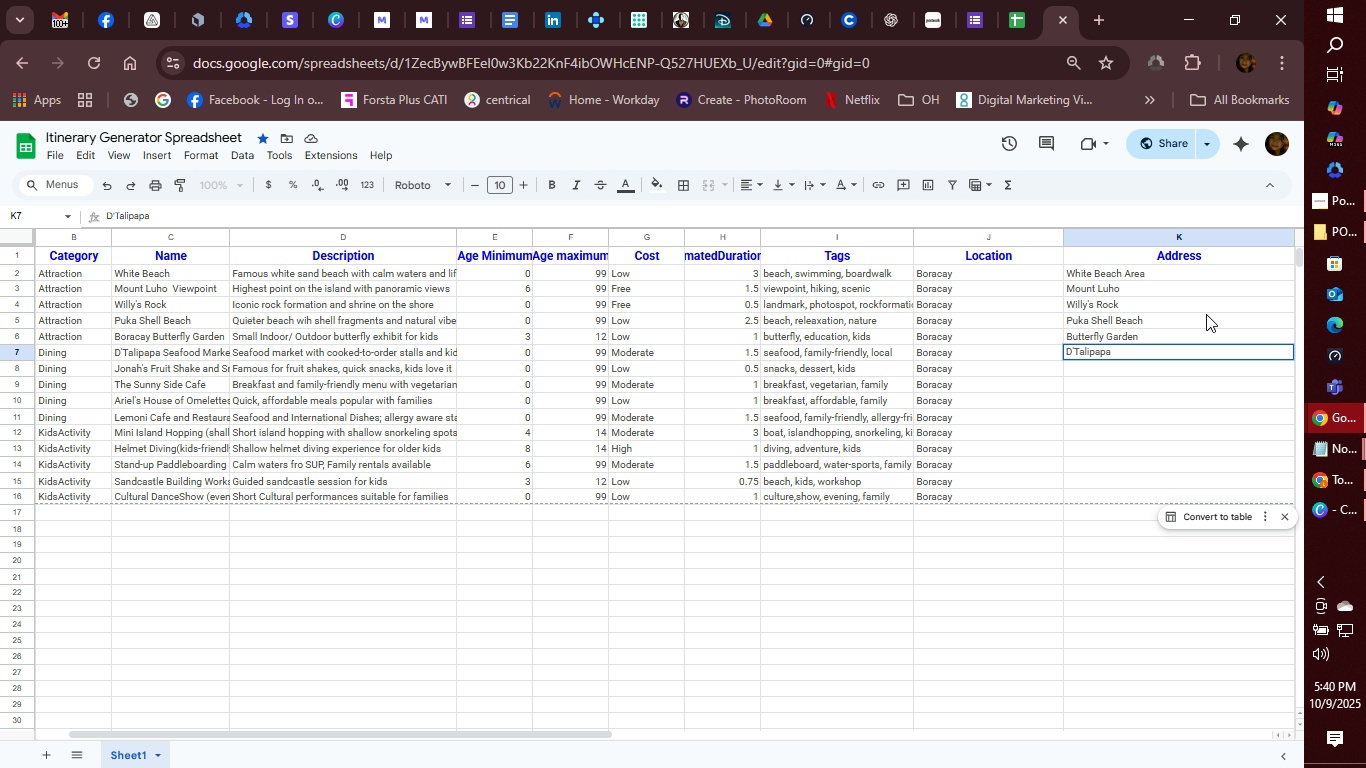 
key(Enter)
 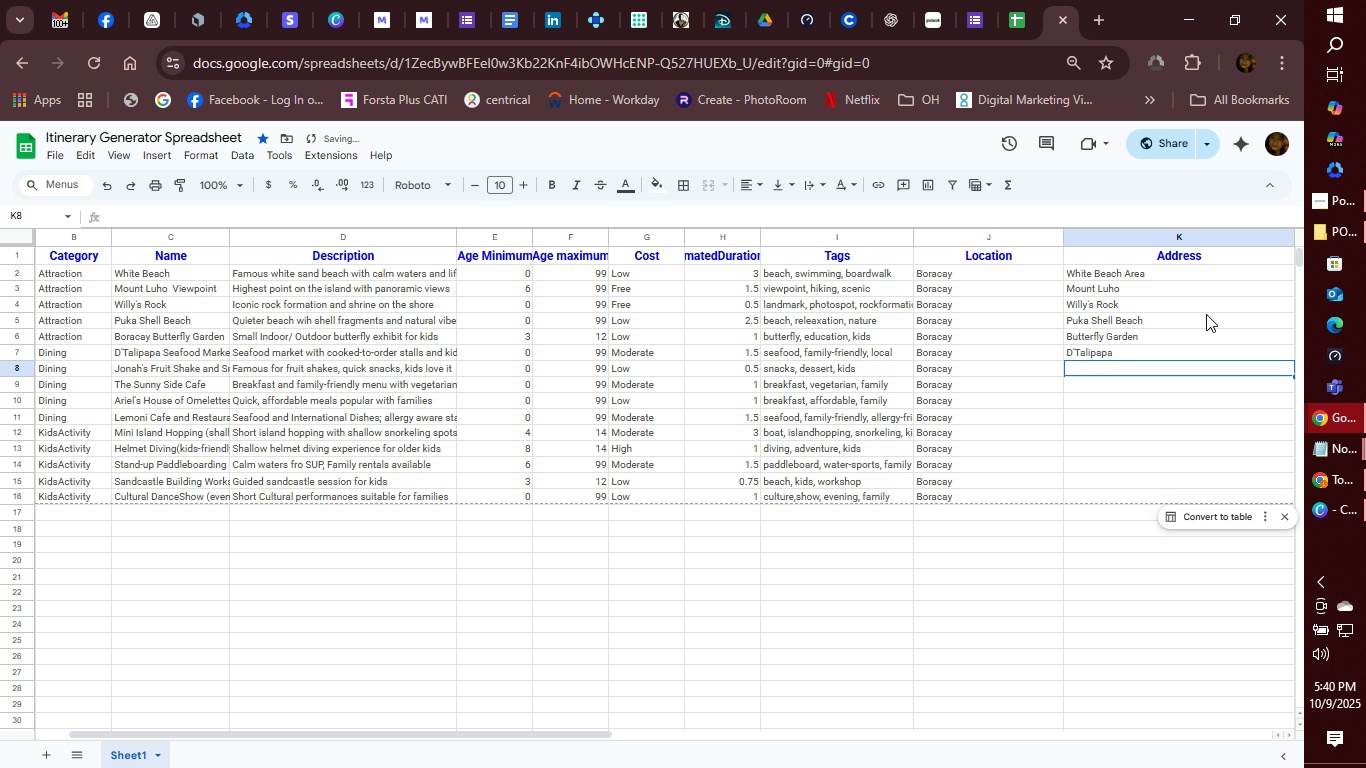 
type(Station 2)
 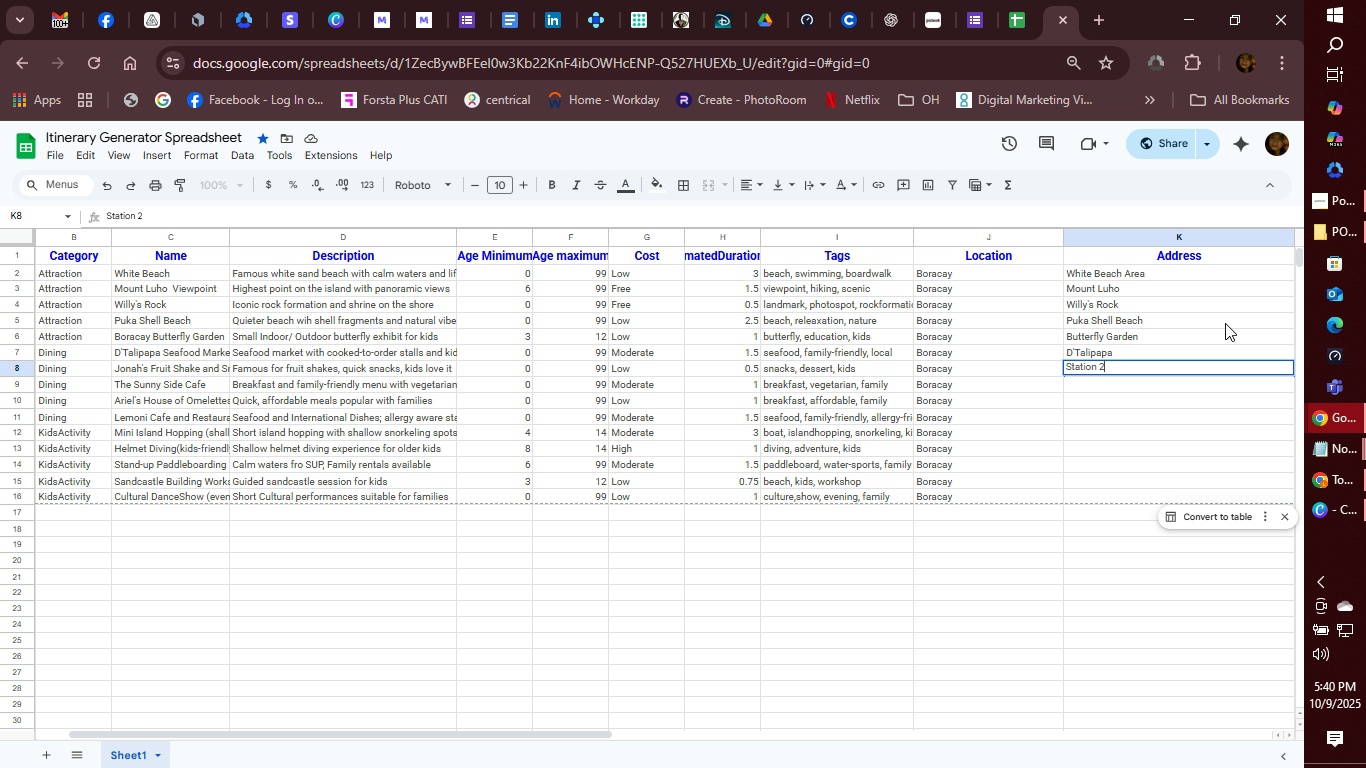 
key(Enter)
 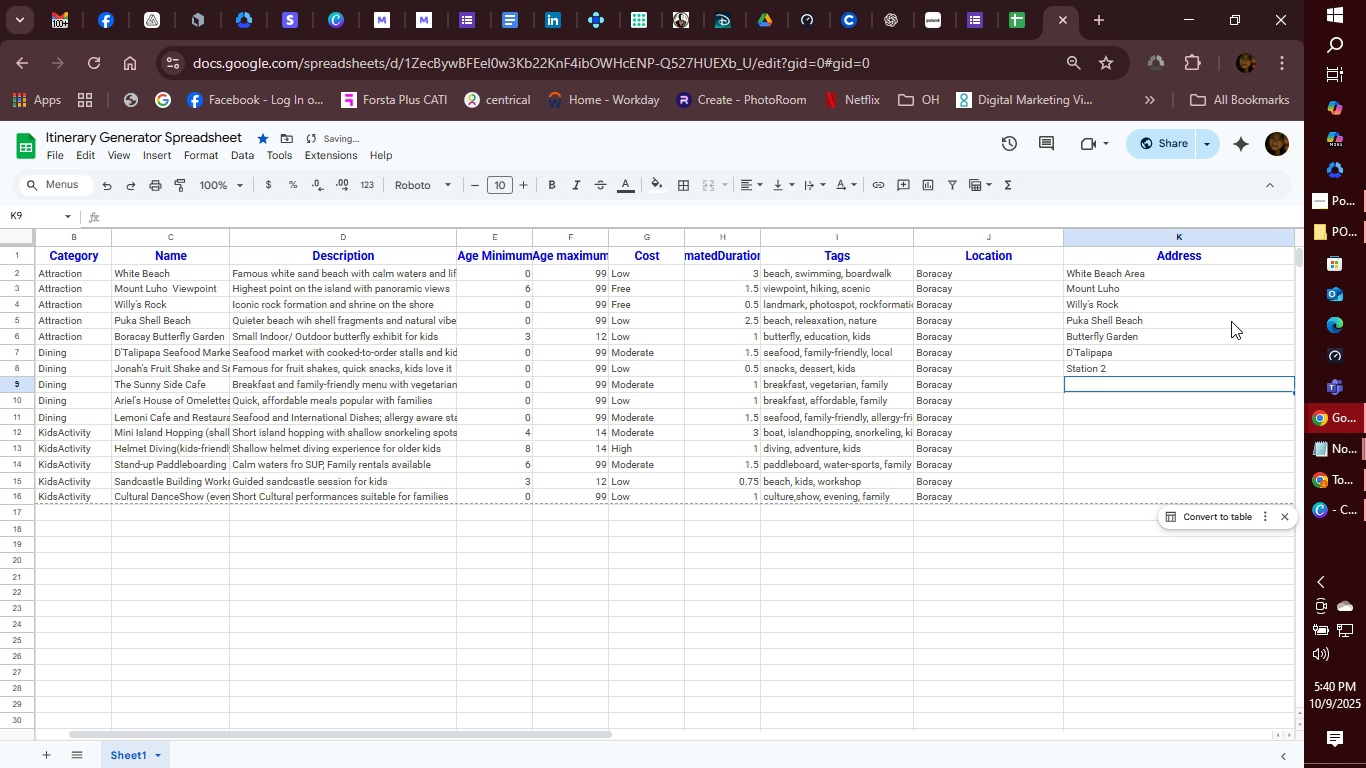 
type(Main Road)
 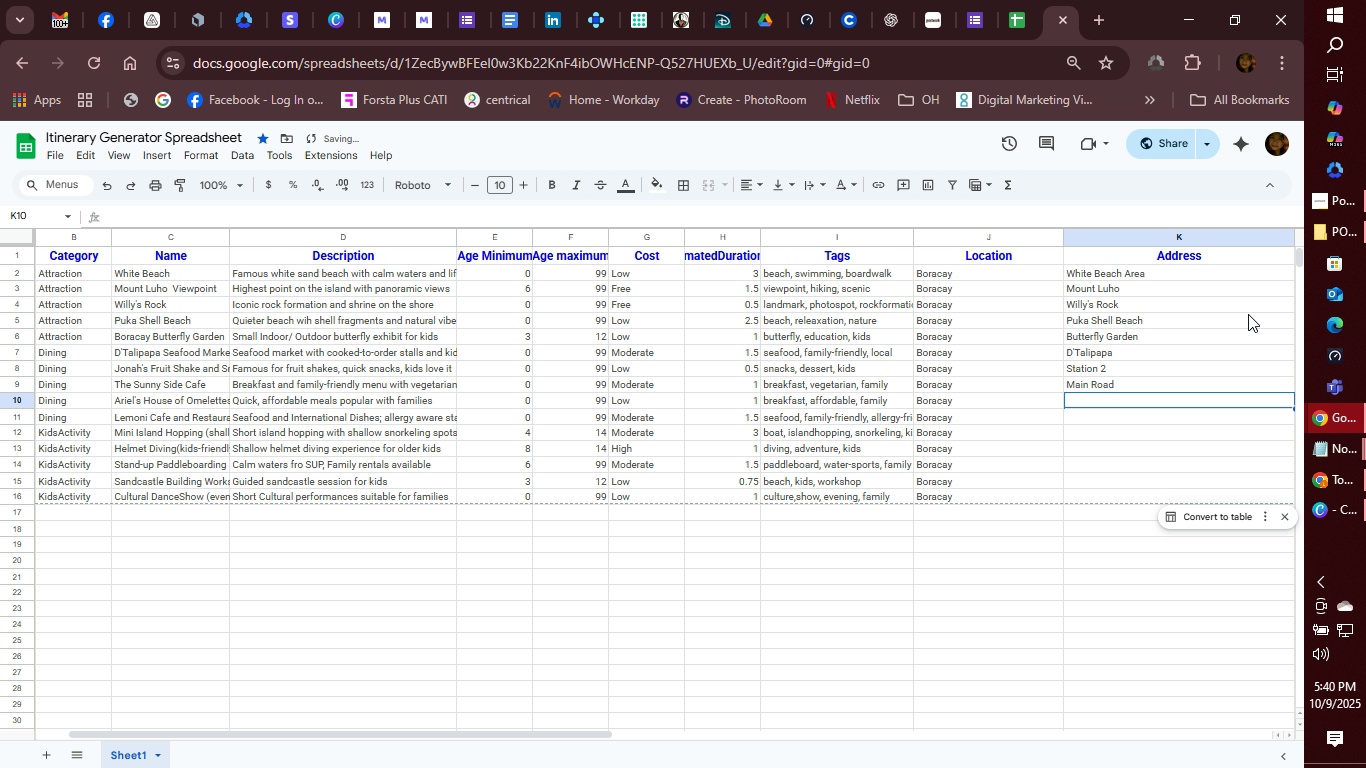 
 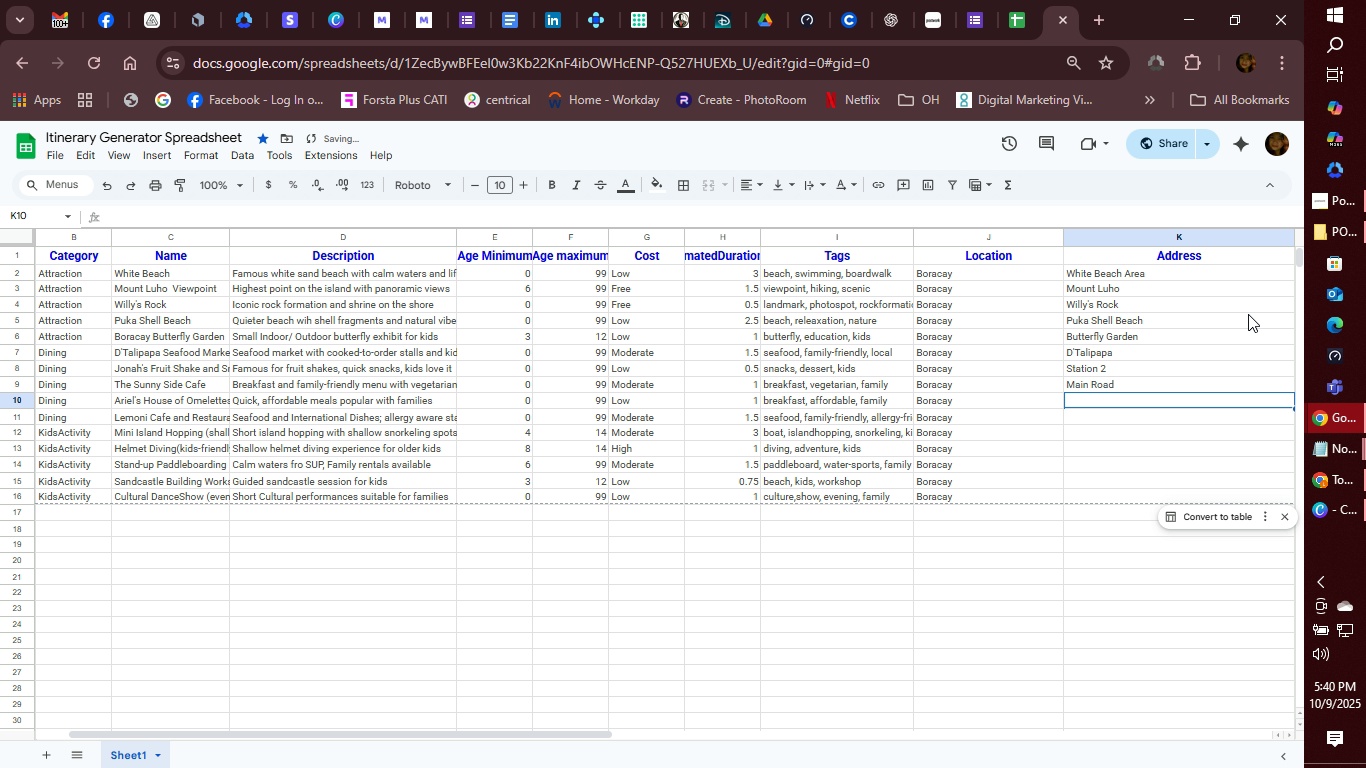 
key(Enter)
 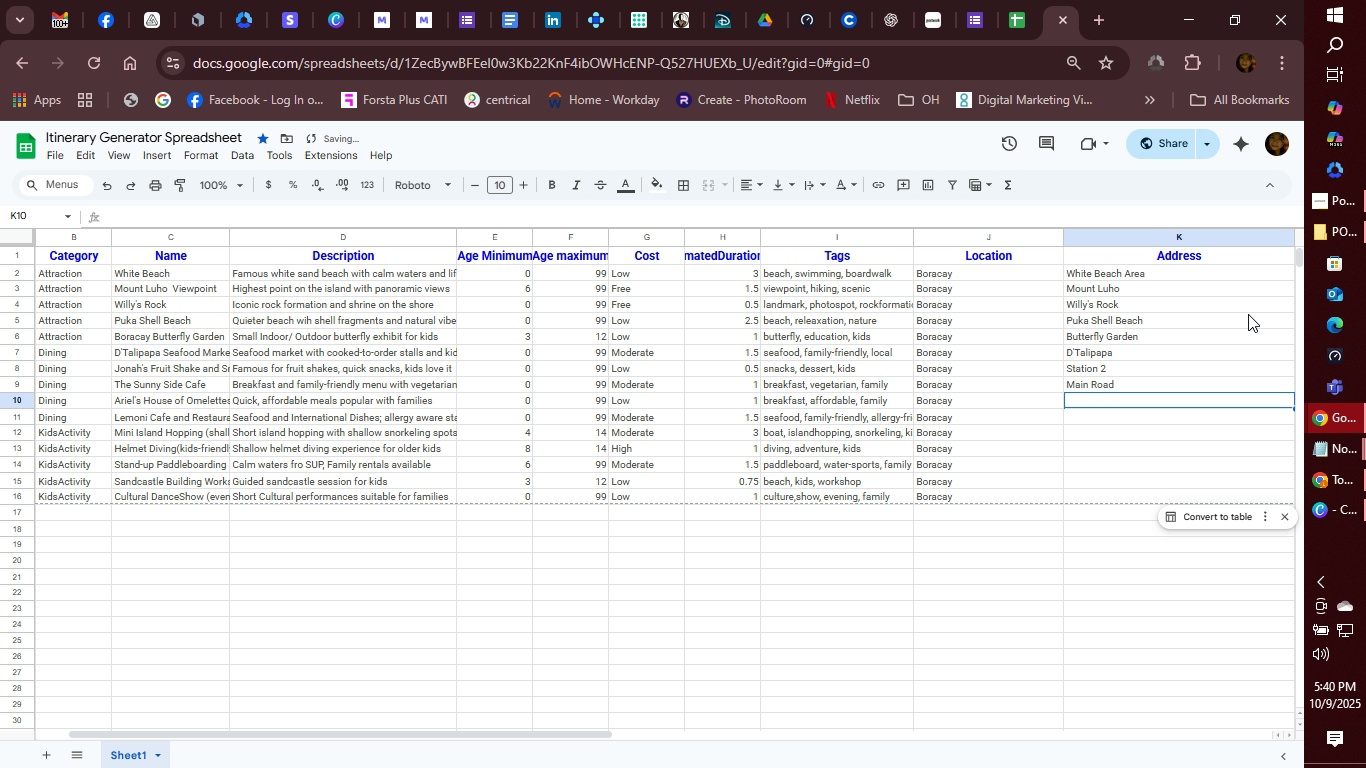 
type(Station 1)
 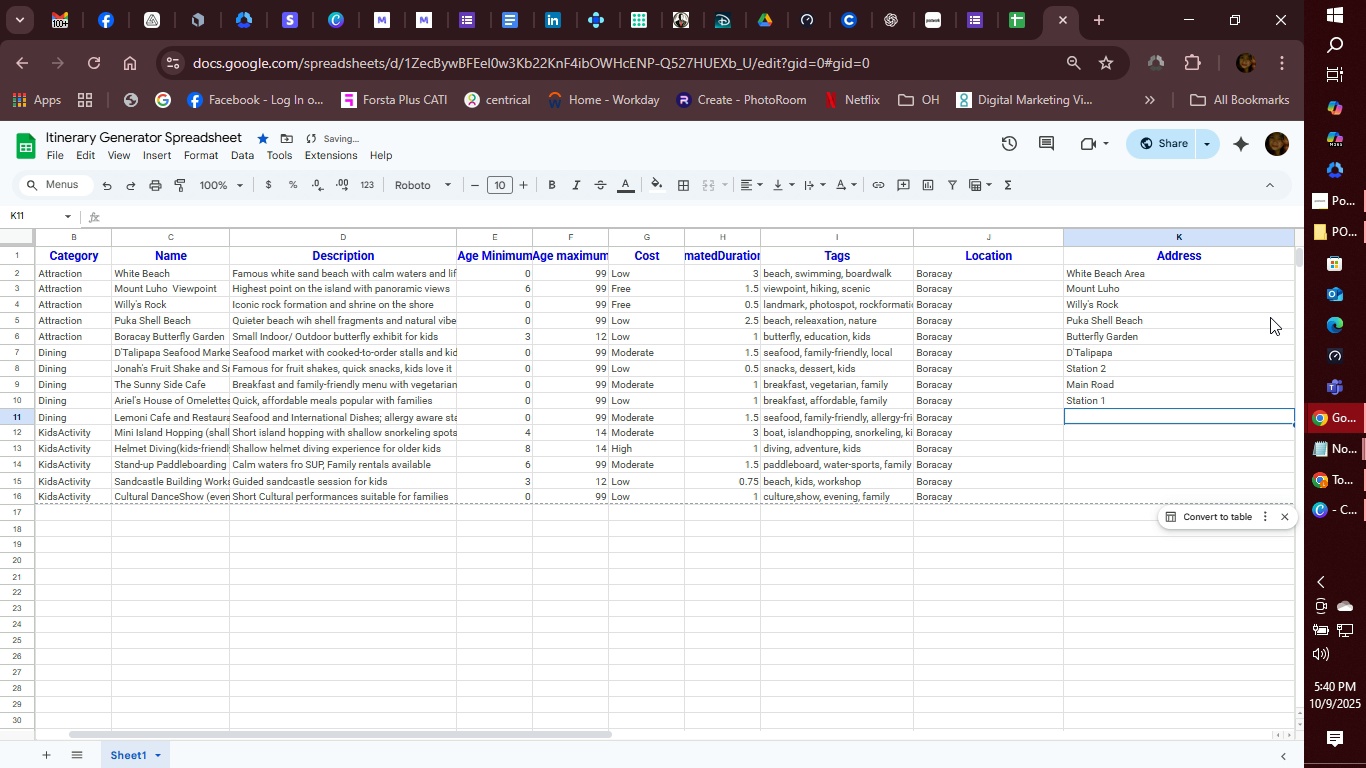 
key(Enter)
 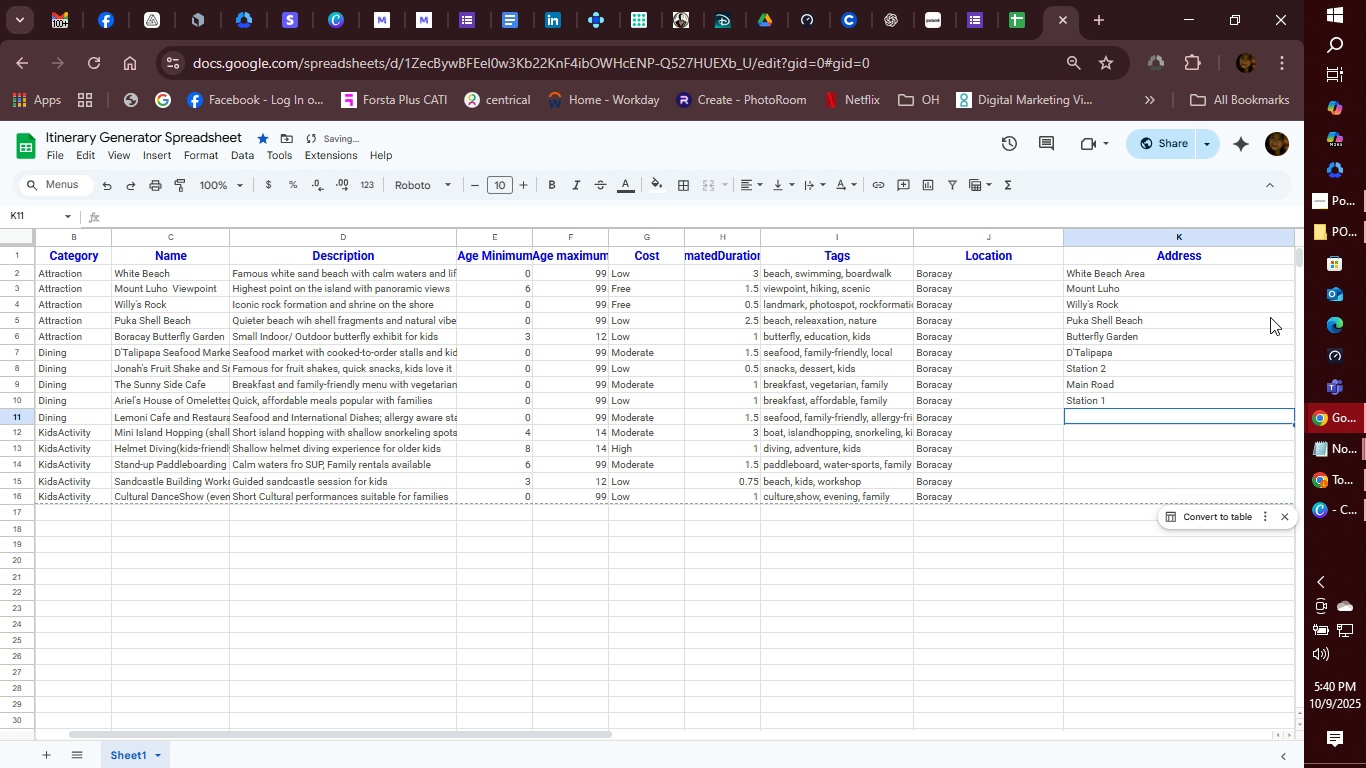 
hold_key(key=ShiftLeft, duration=1.5)
 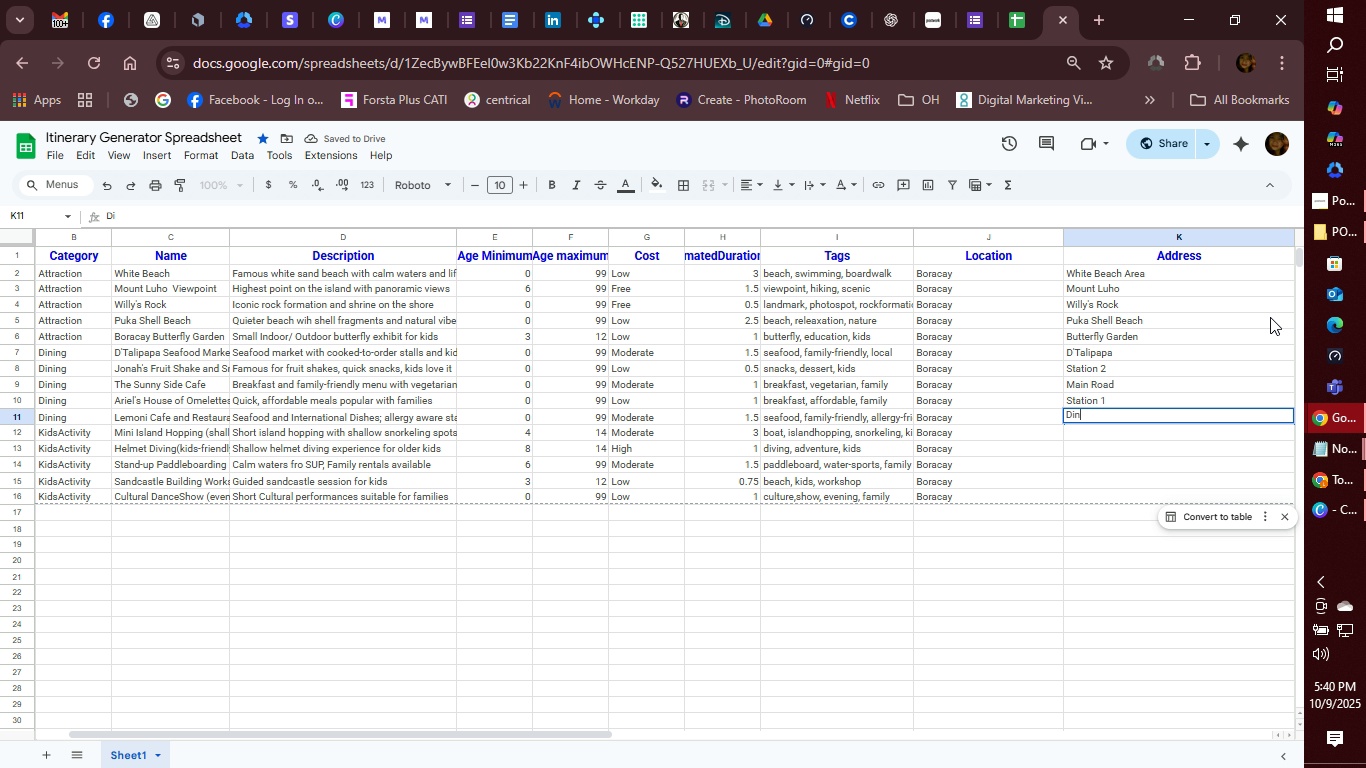 
type(Diniwid)
 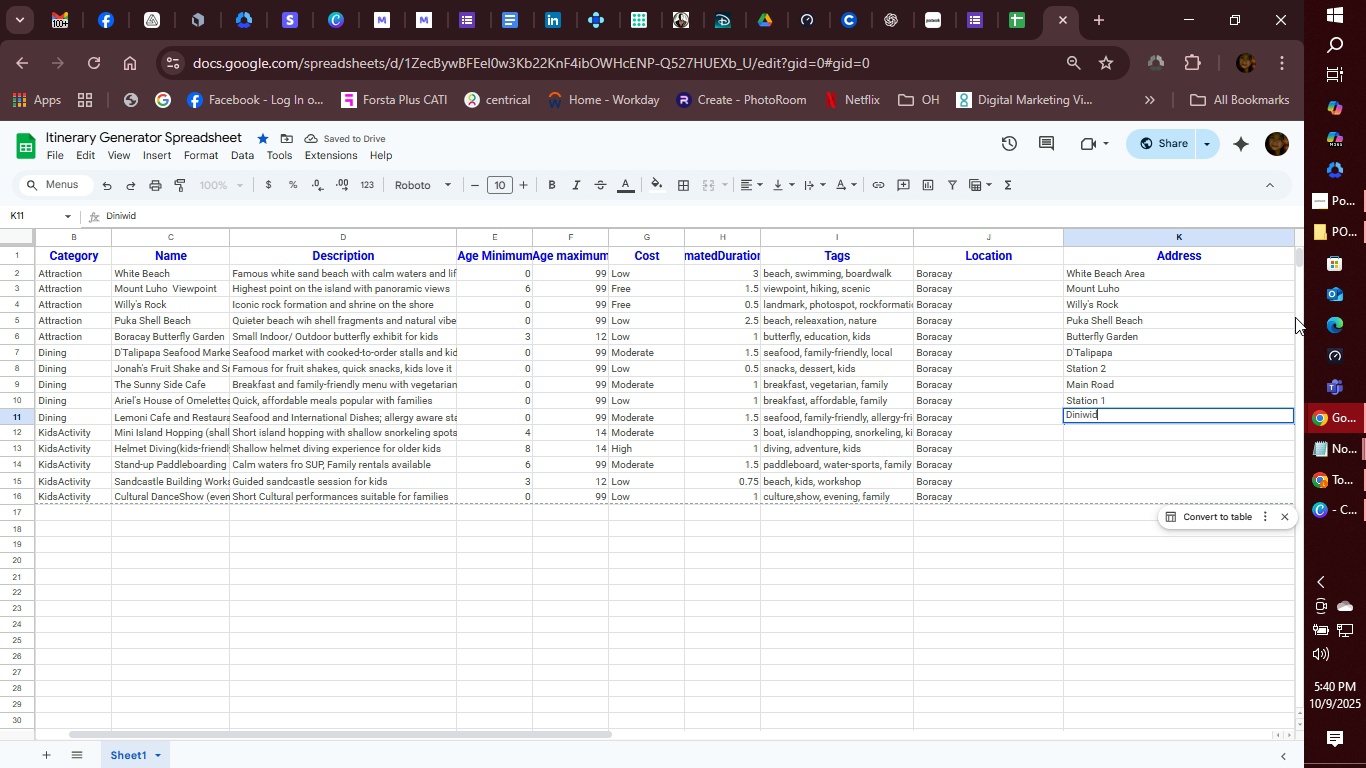 
key(Enter)
 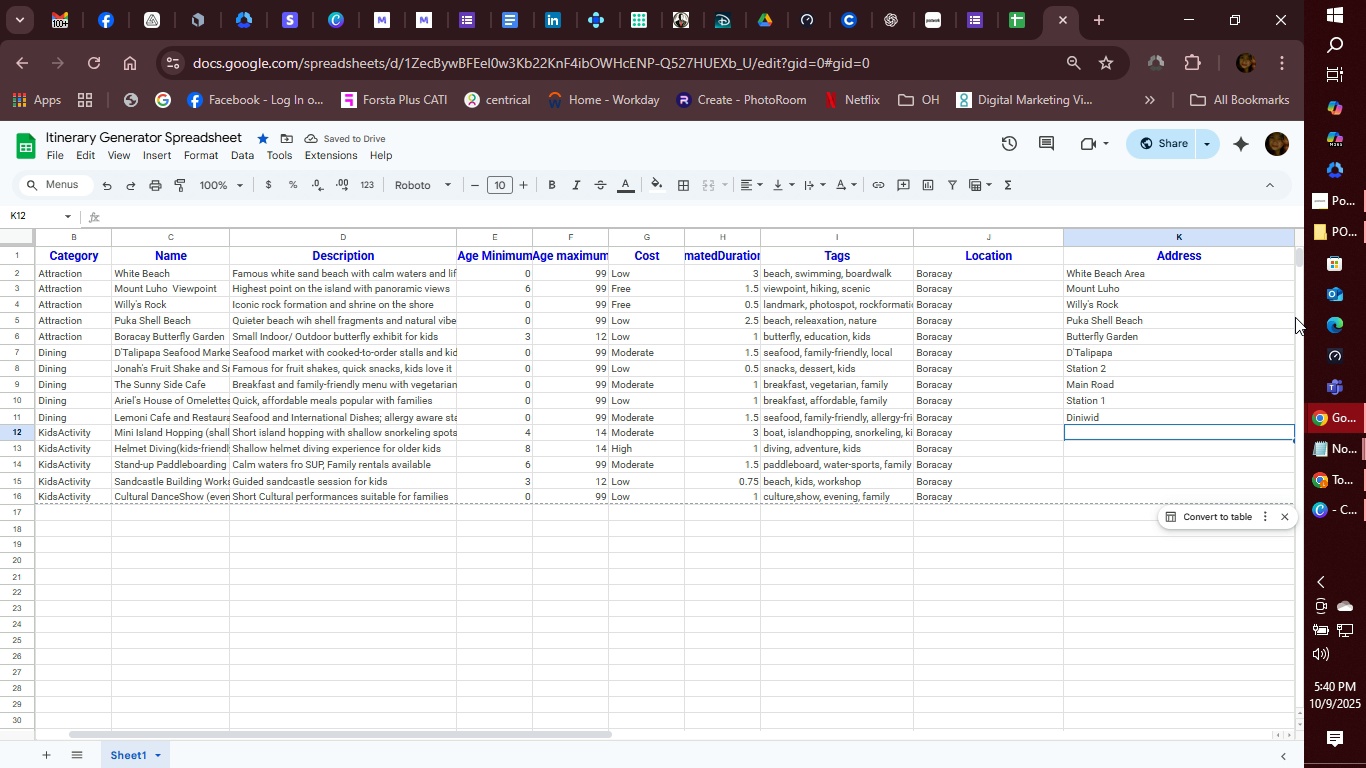 
type(Tour Opening Pier)
 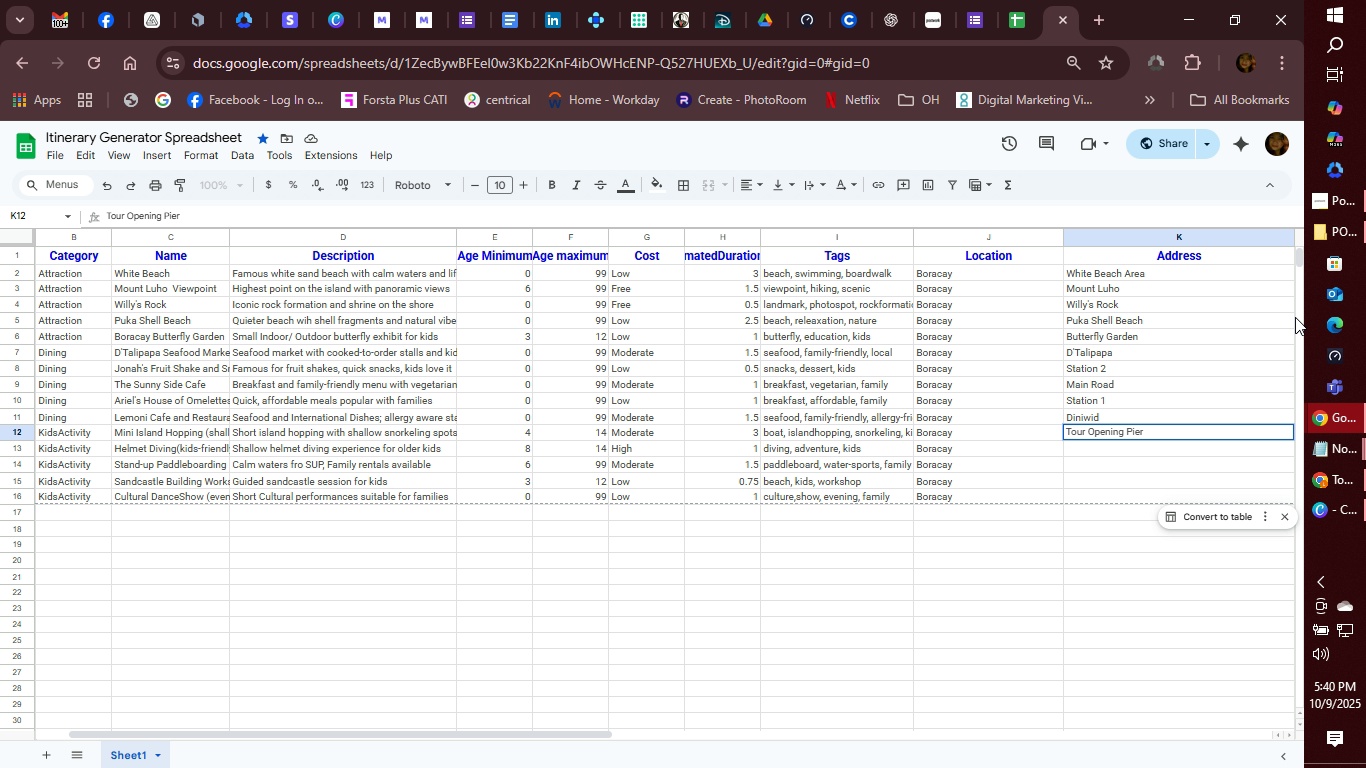 
key(Enter)
 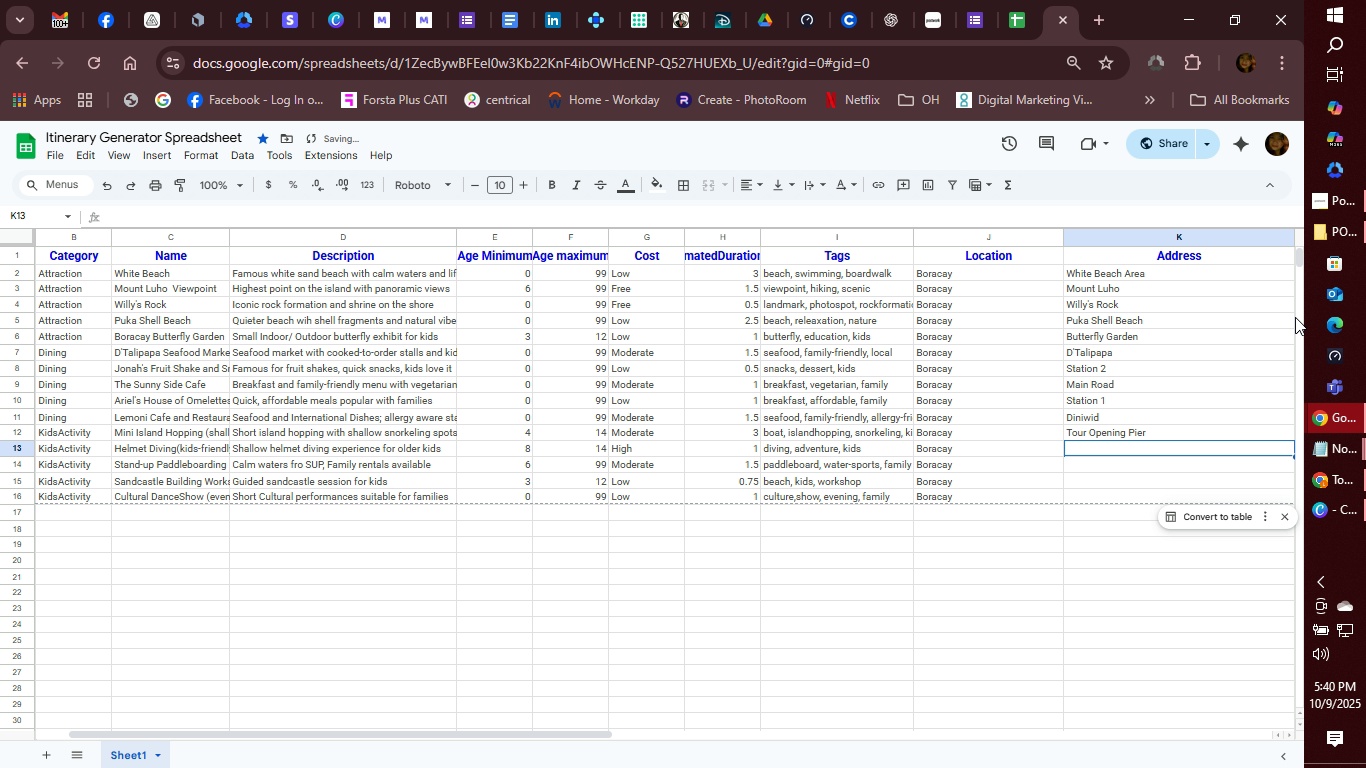 
type(Diving center)
 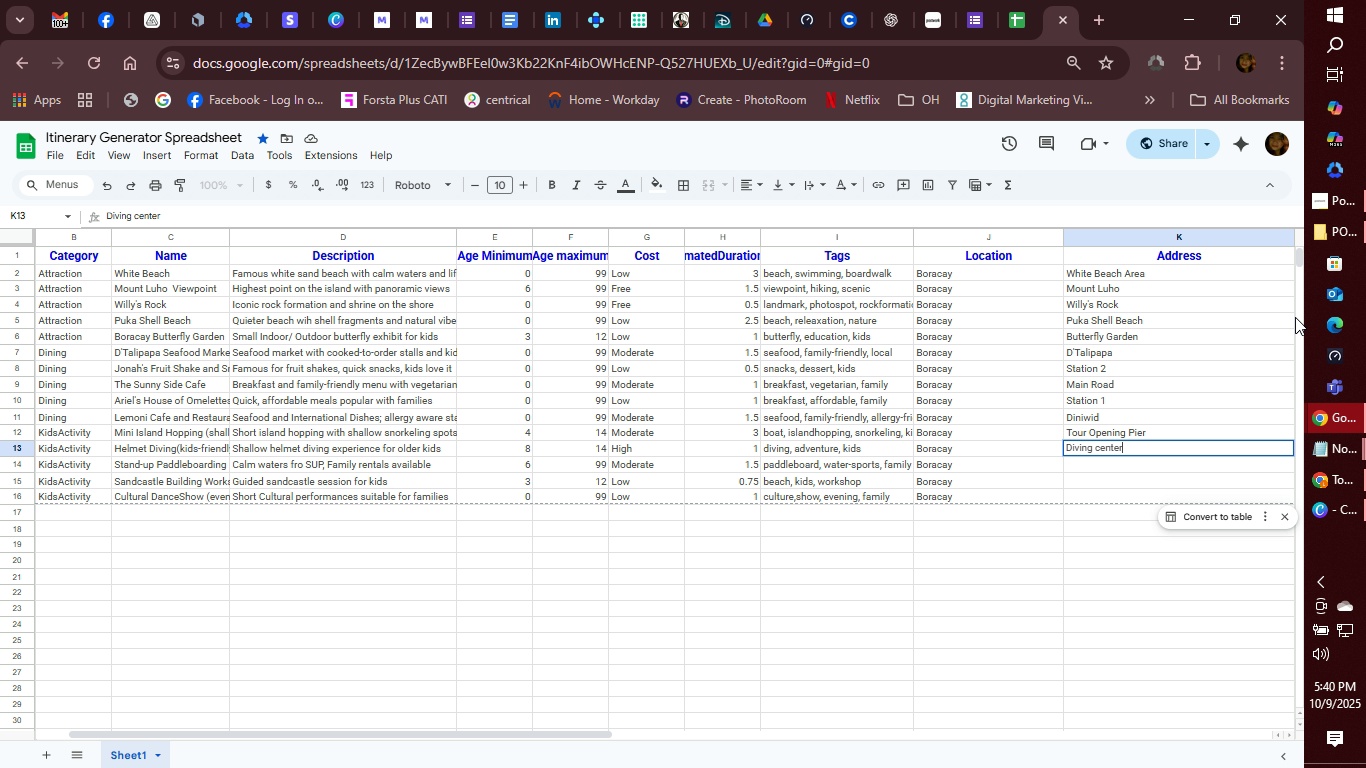 
key(Enter)
 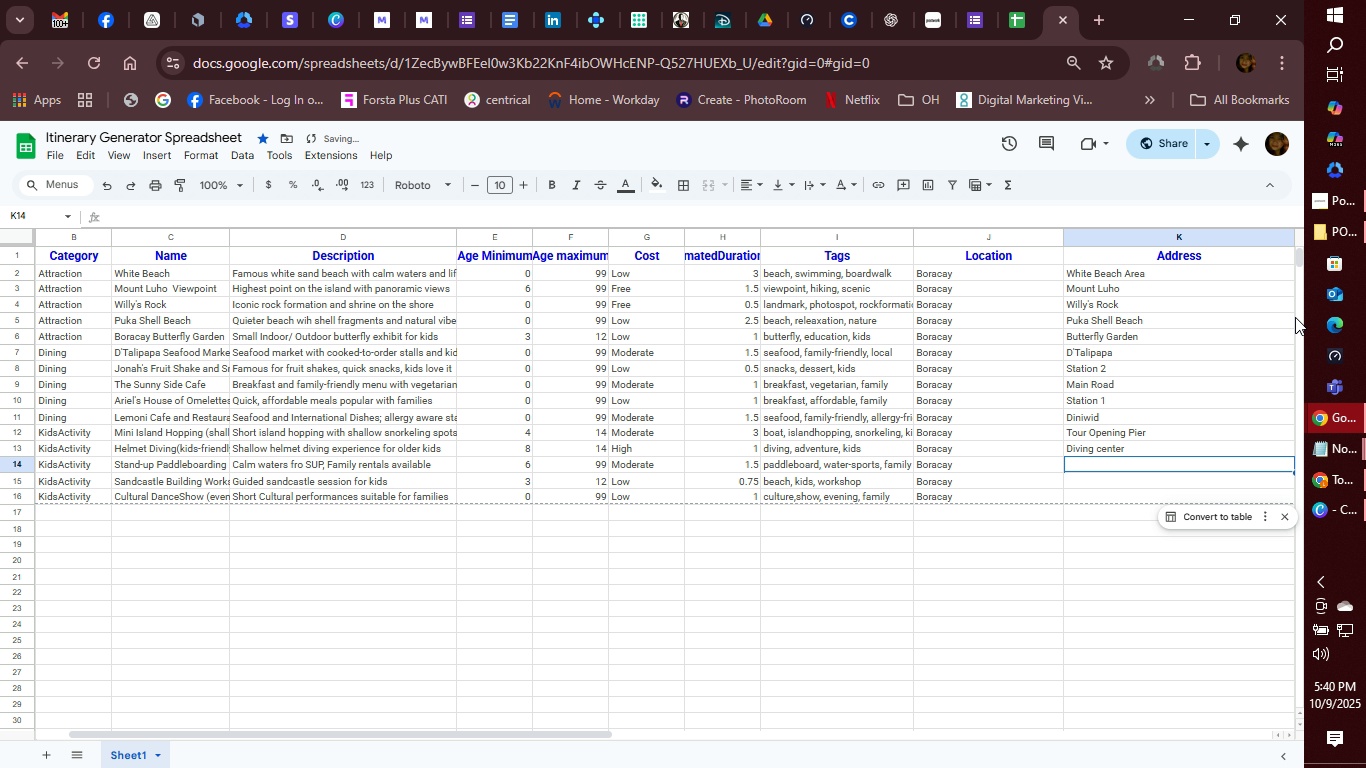 
type(WHite )
key(Backspace)
key(Backspace)
key(Backspace)
key(Backspace)
key(Backspace)
key(Backspace)
type(hite Beack)
key(Backspace)
type(h)
 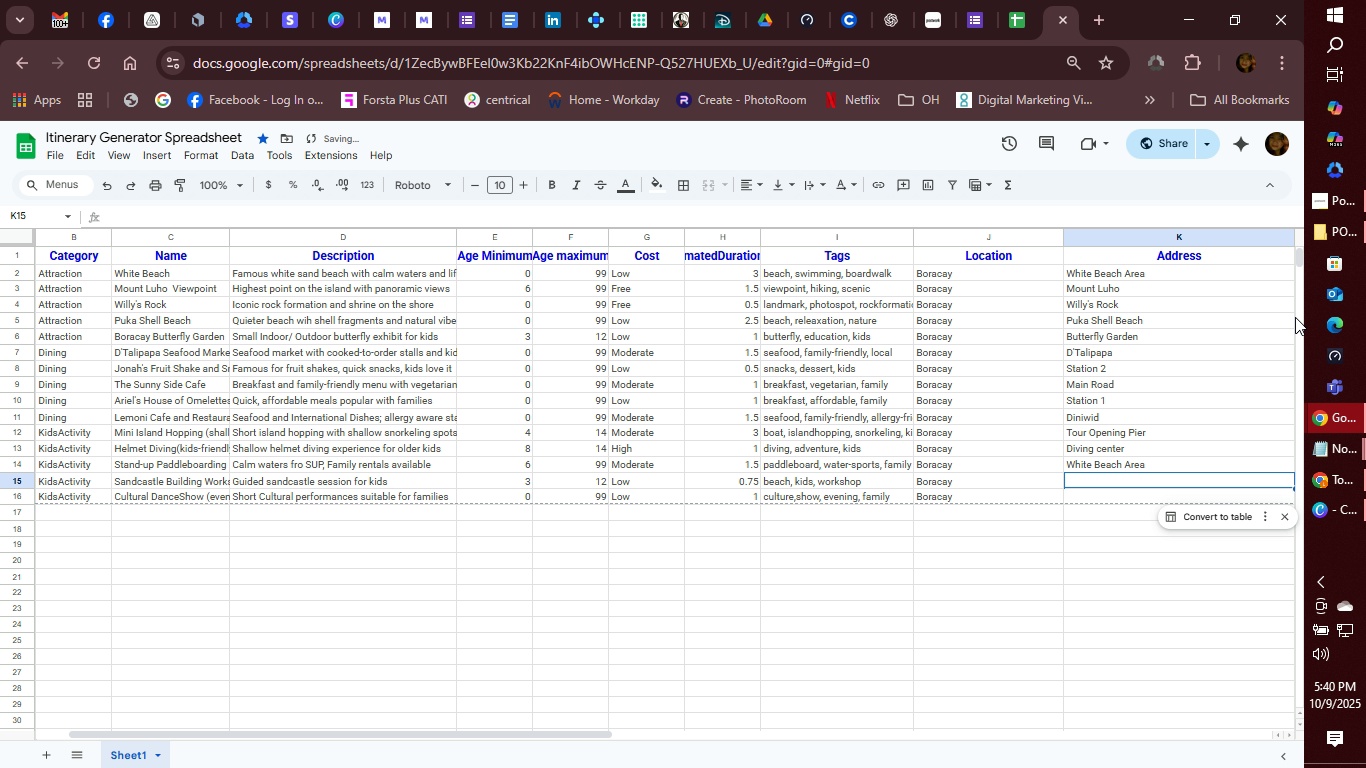 
 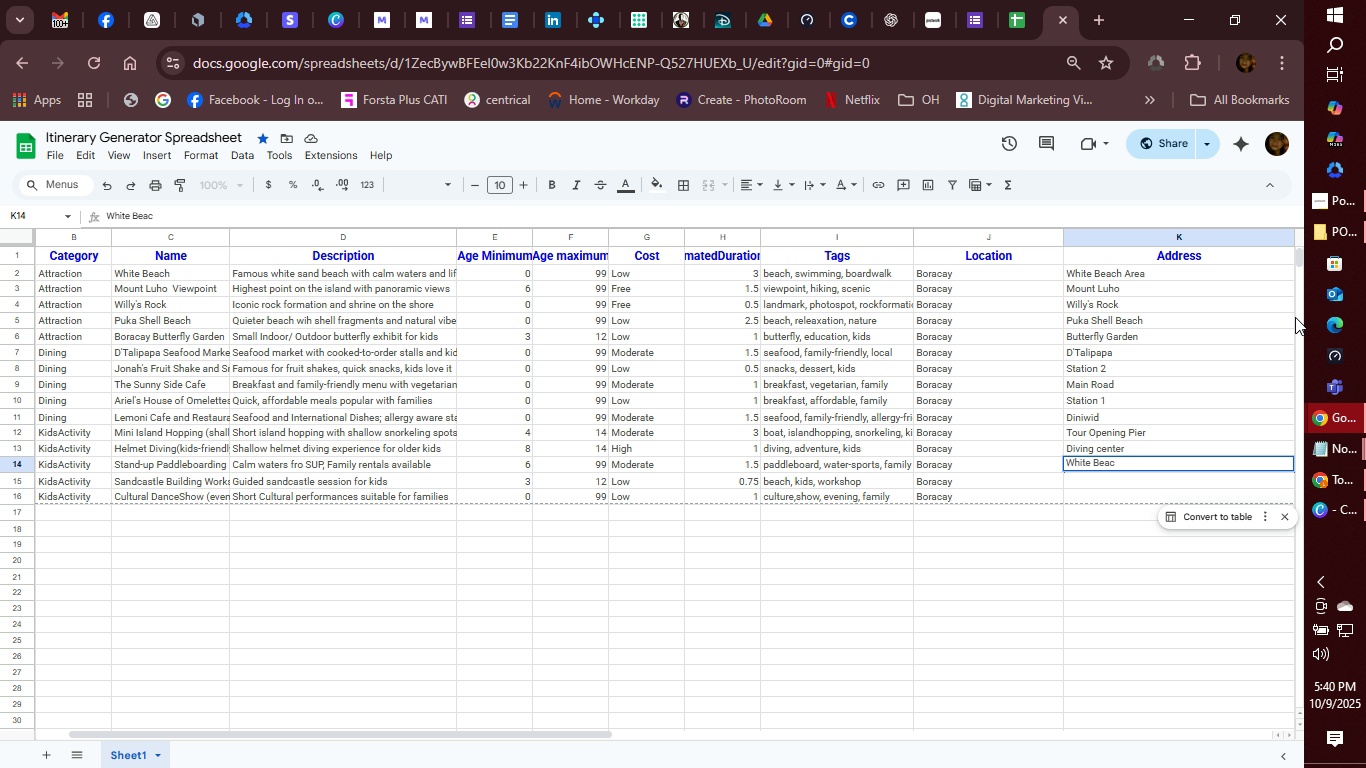 
key(Enter)
 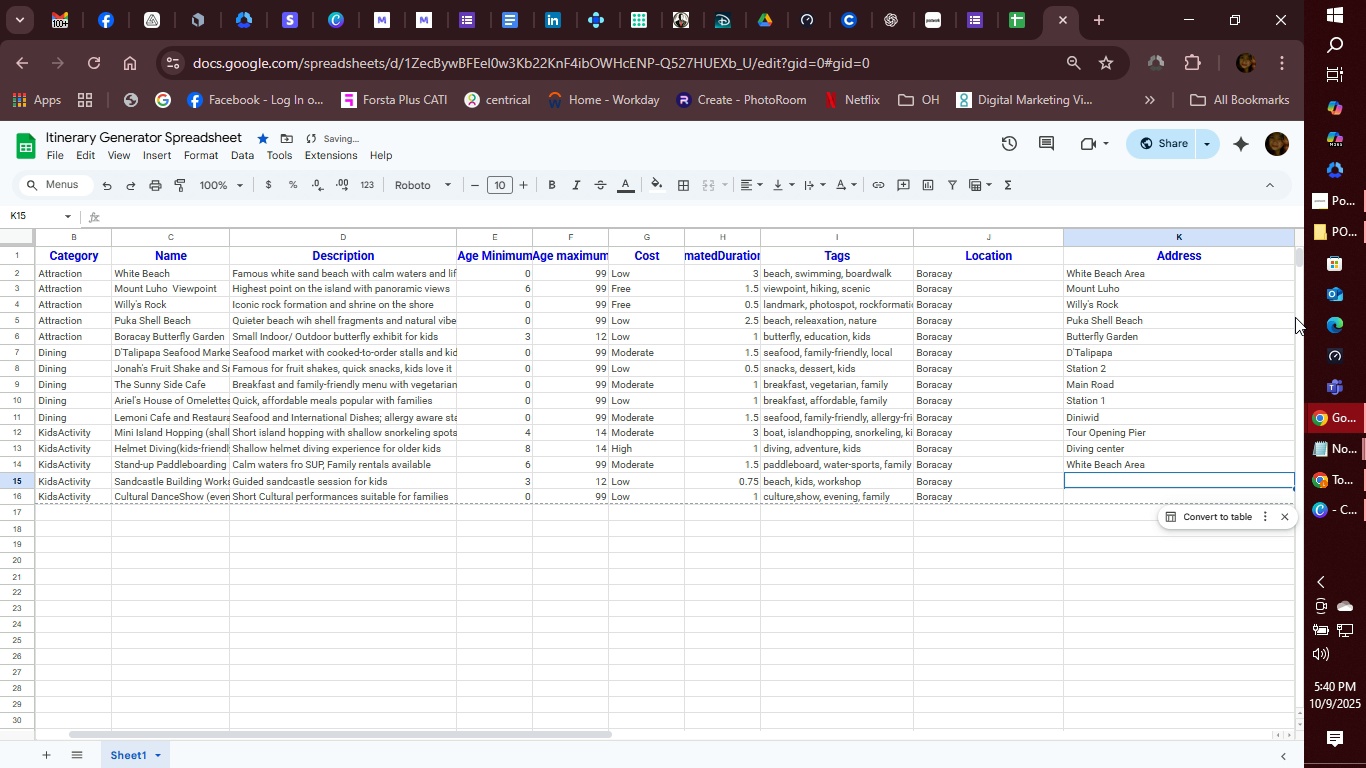 
type(Whi)
 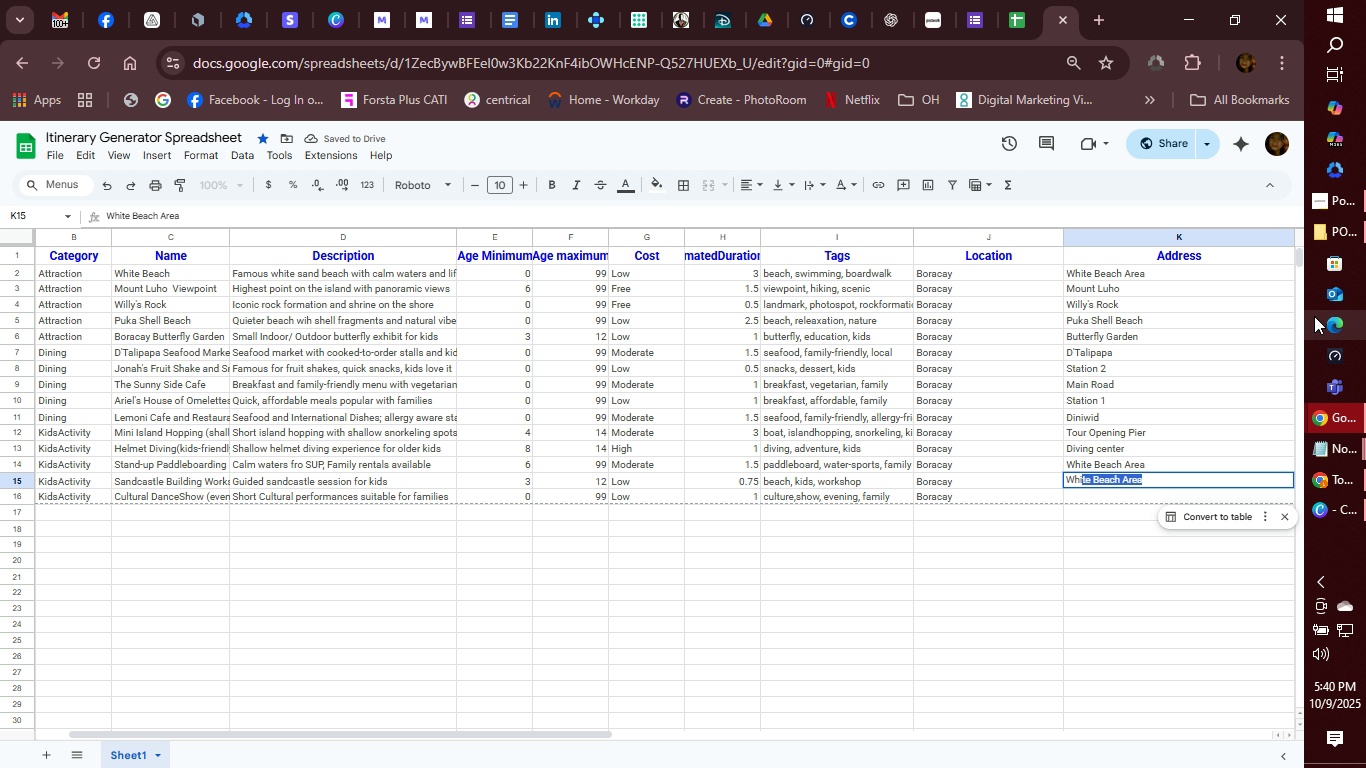 
key(Enter)
 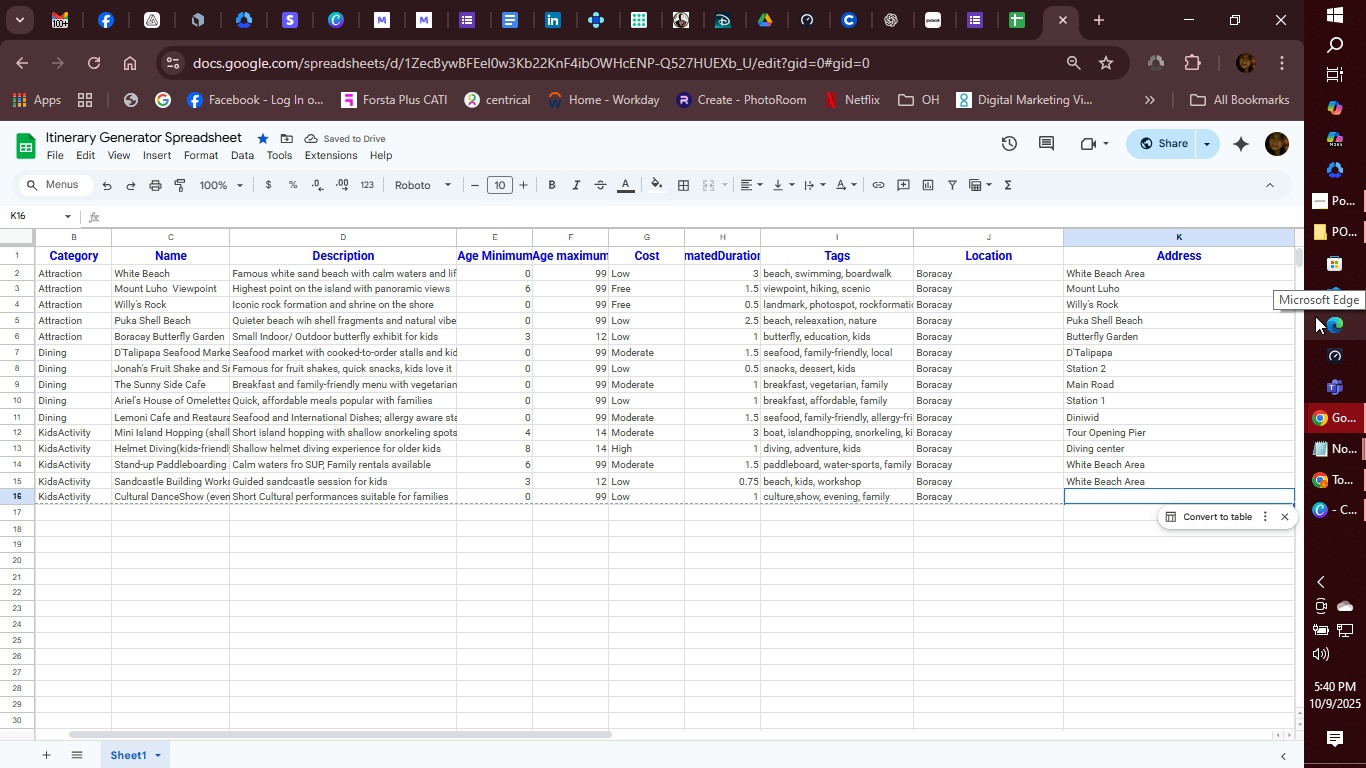 
type(Local Cultursal )
key(Backspace)
key(Backspace)
key(Backspace)
key(Backspace)
type(al Center)
key(Tab)
key(Tab)
key(Tab)
 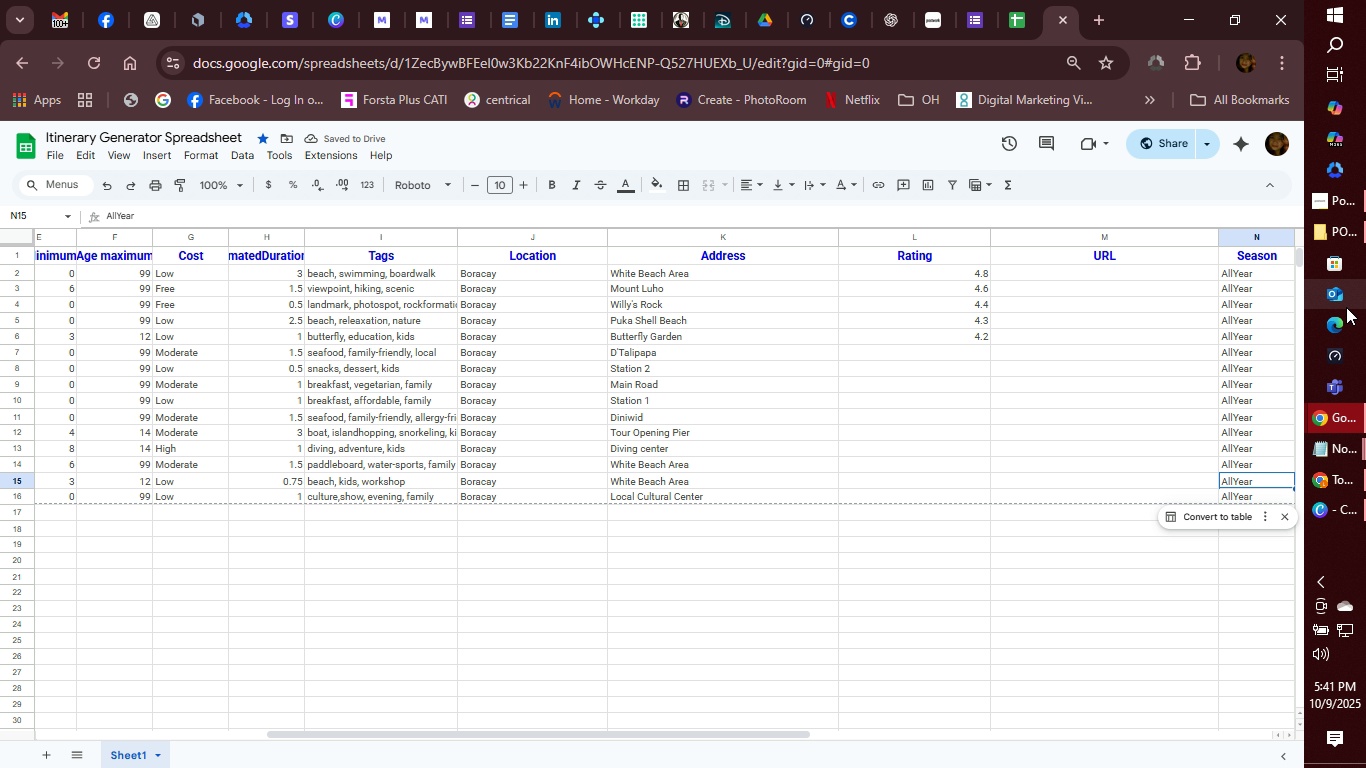 
key(ArrowUp)
 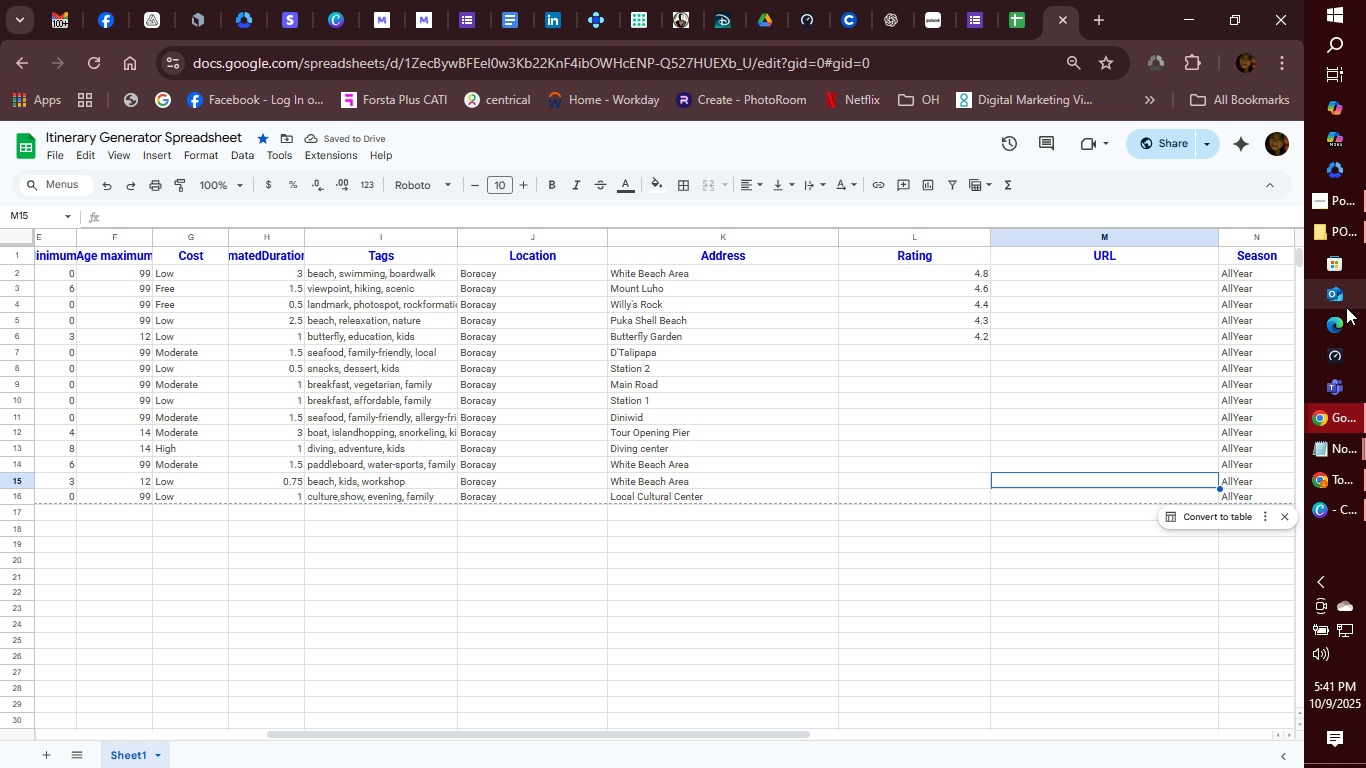 
key(ArrowLeft)
 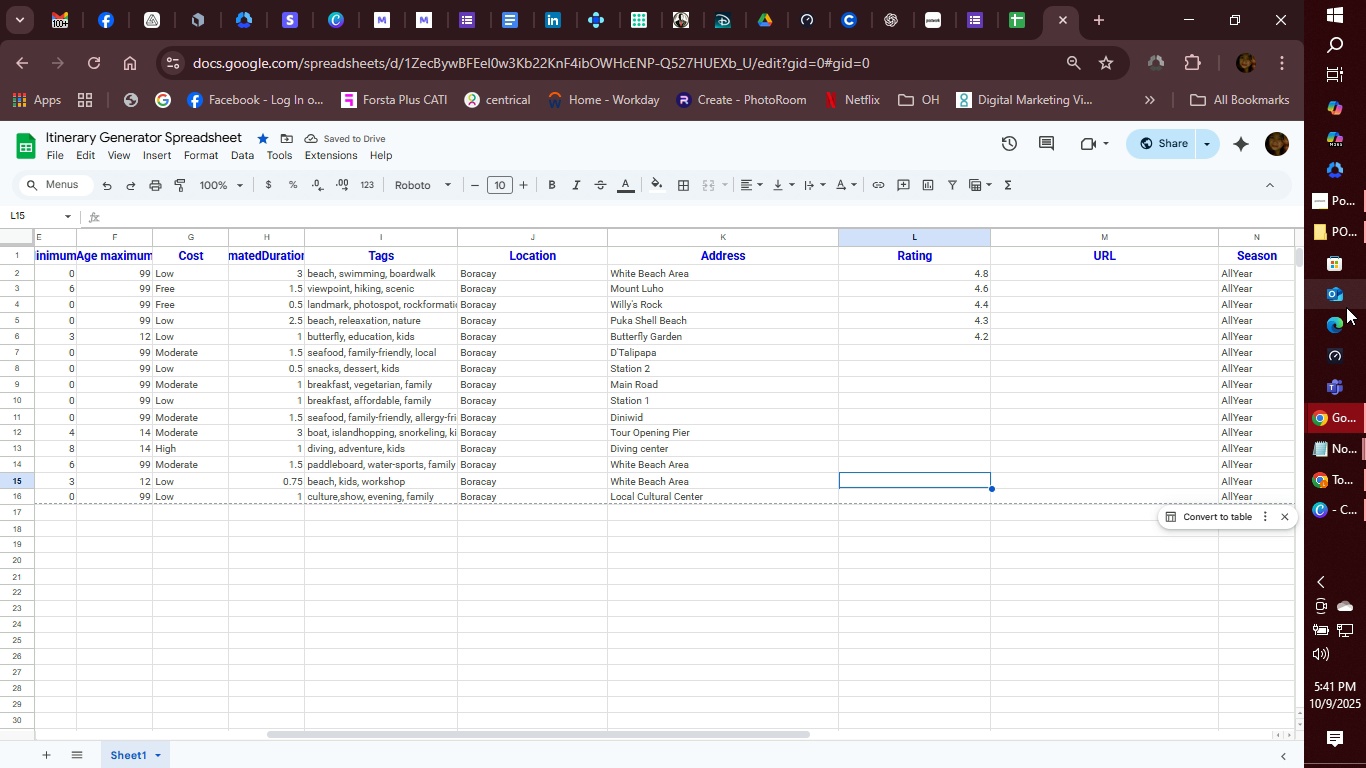 
key(ArrowLeft)
 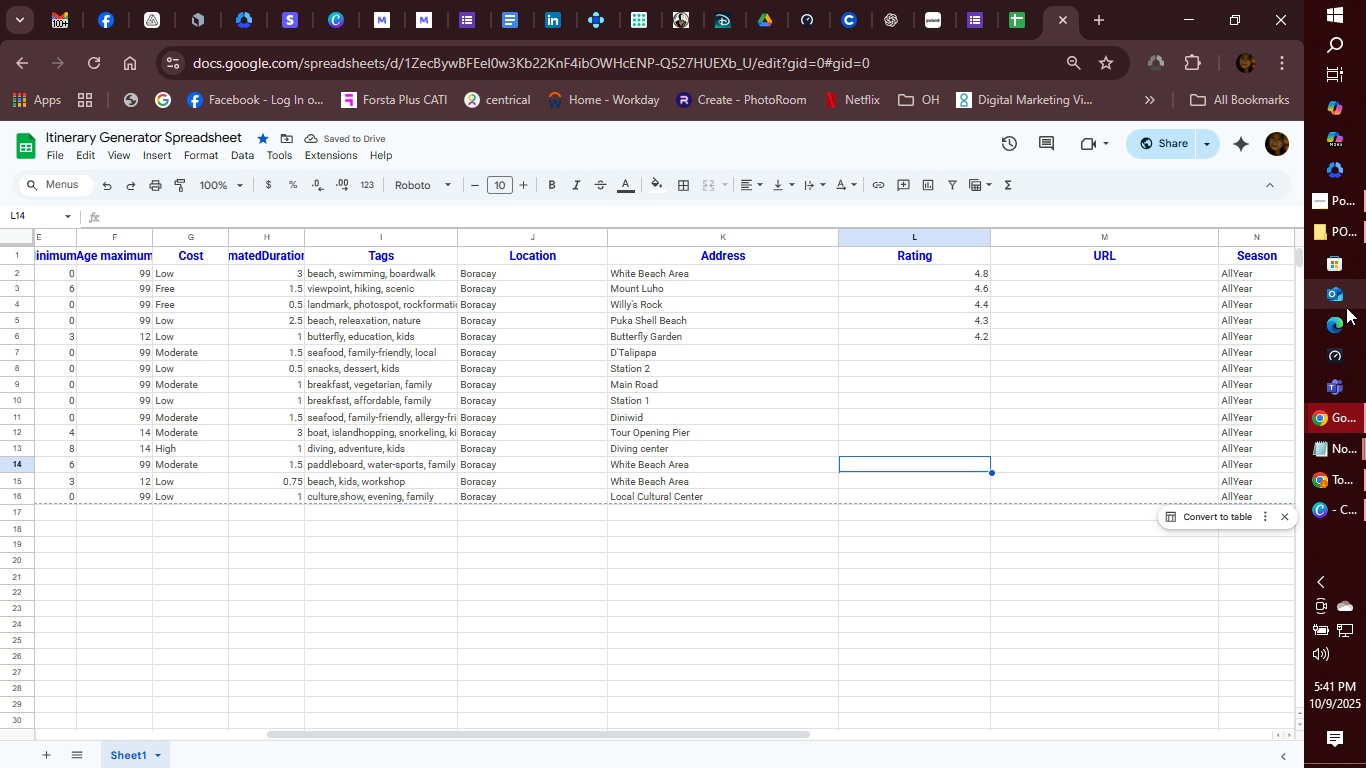 
key(ArrowUp)
 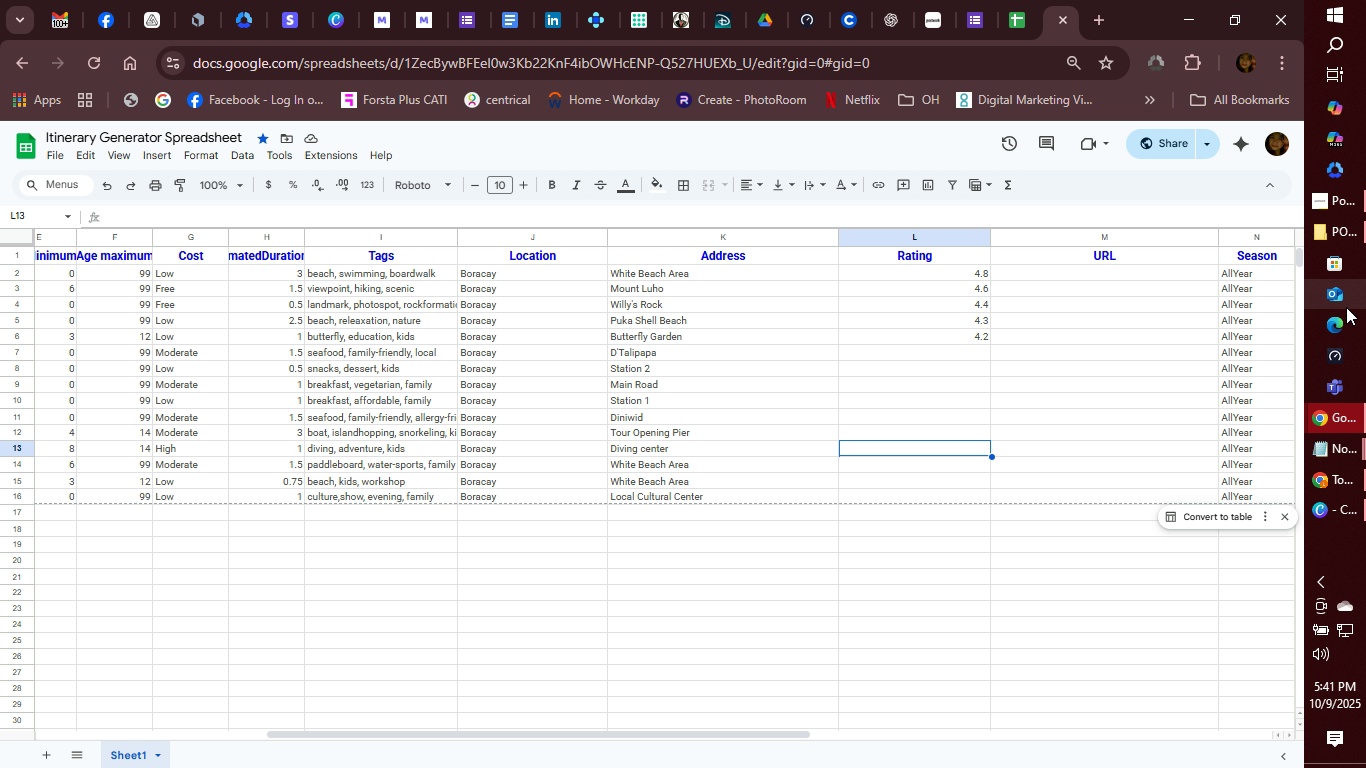 
key(ArrowUp)
 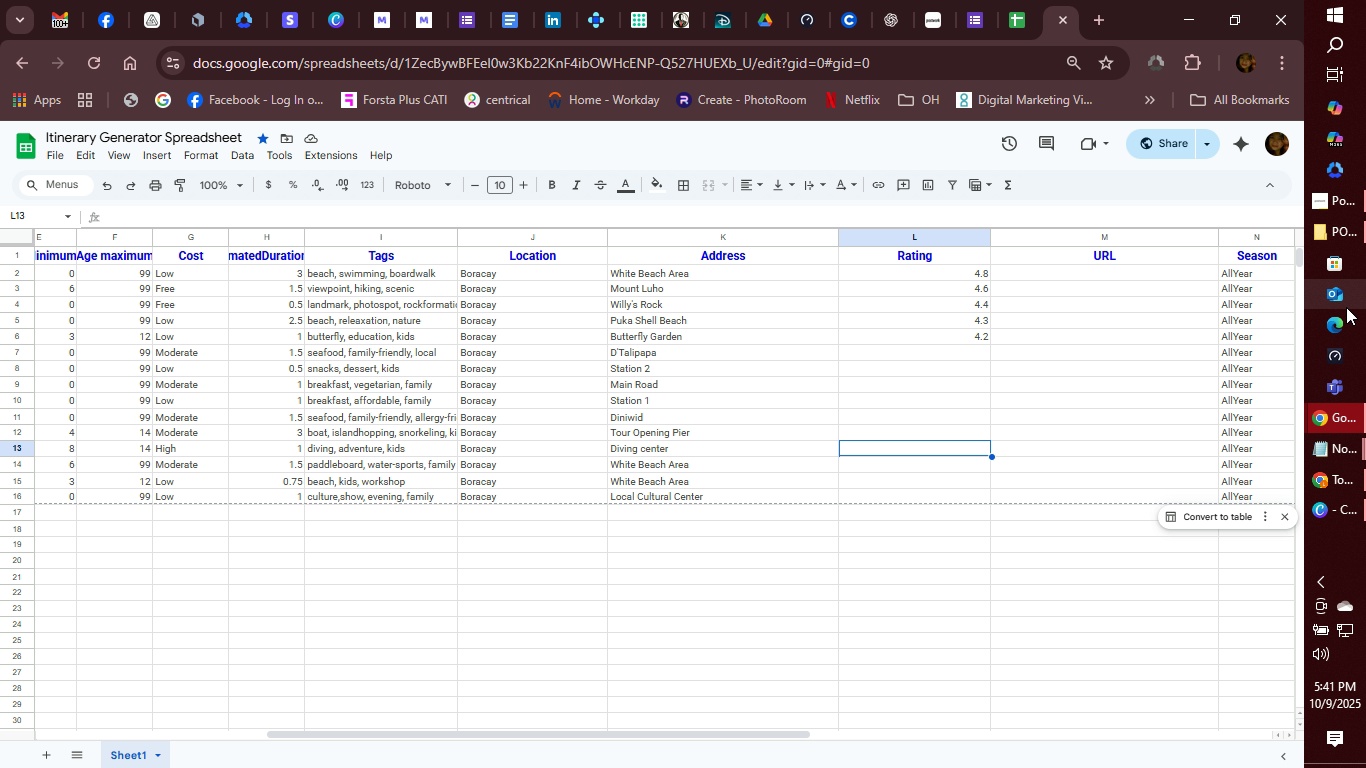 
key(ArrowUp)
 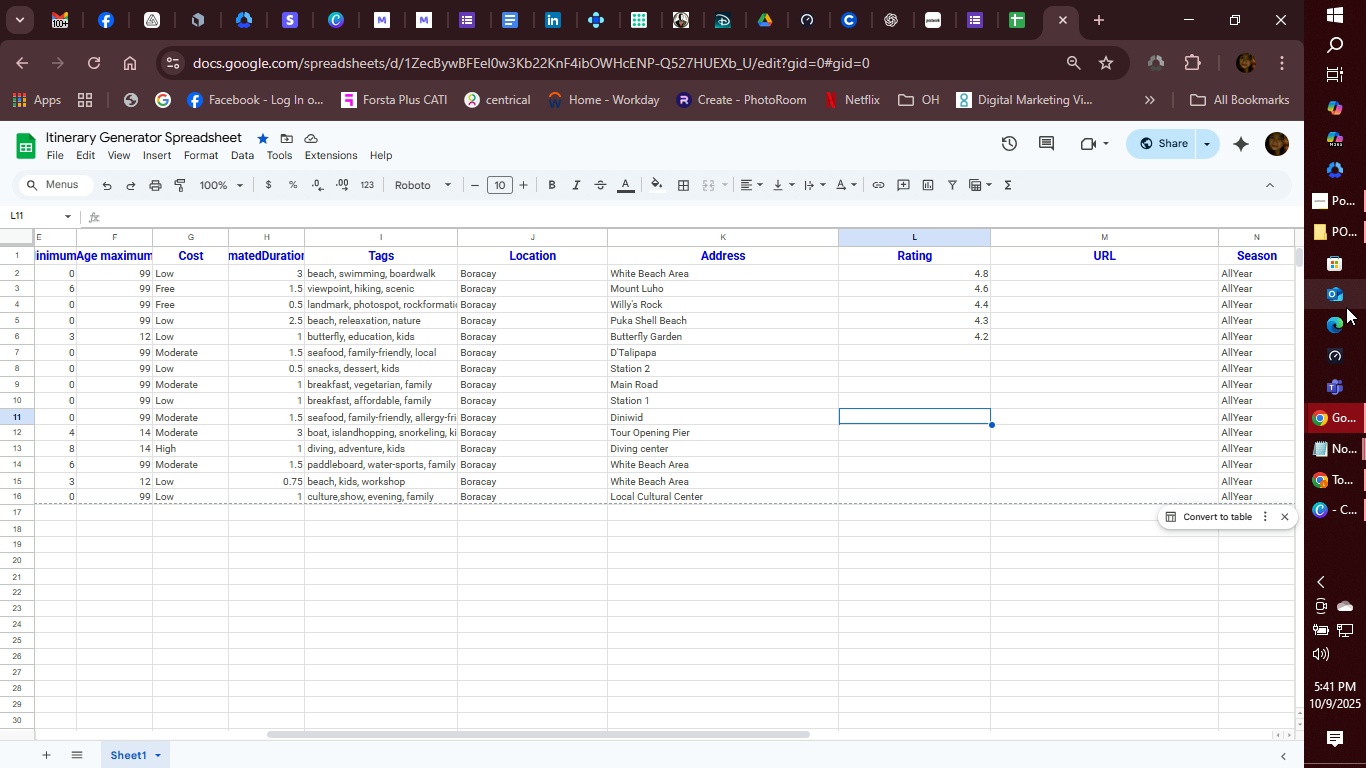 
key(ArrowUp)
 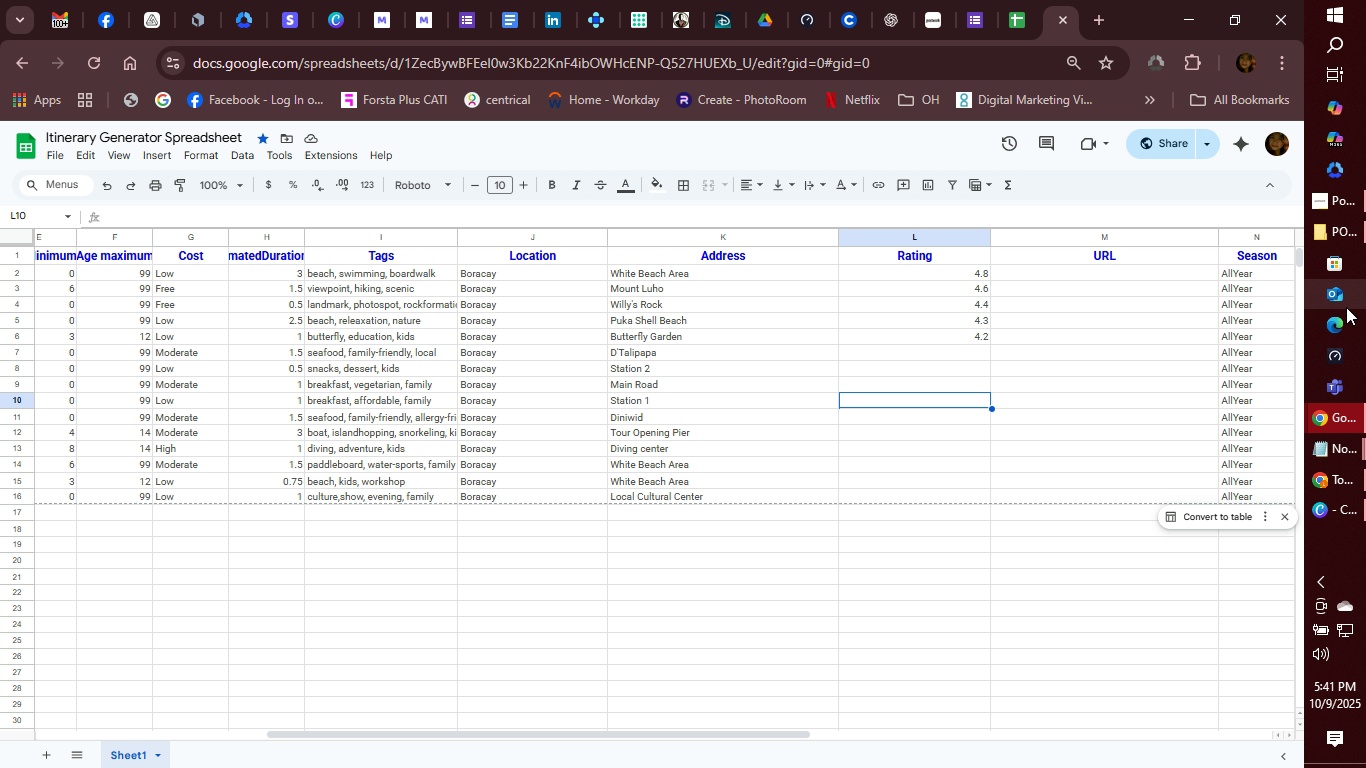 
key(ArrowUp)
 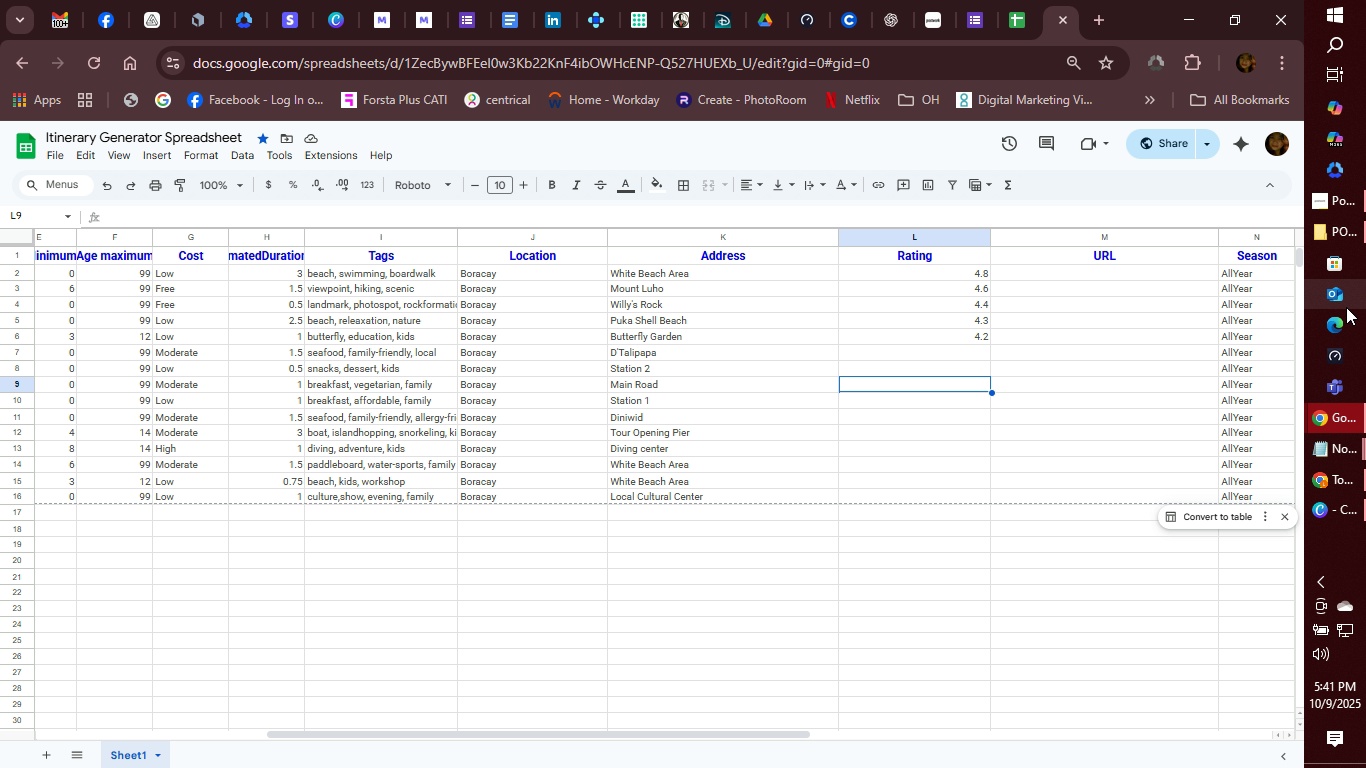 
key(ArrowUp)
 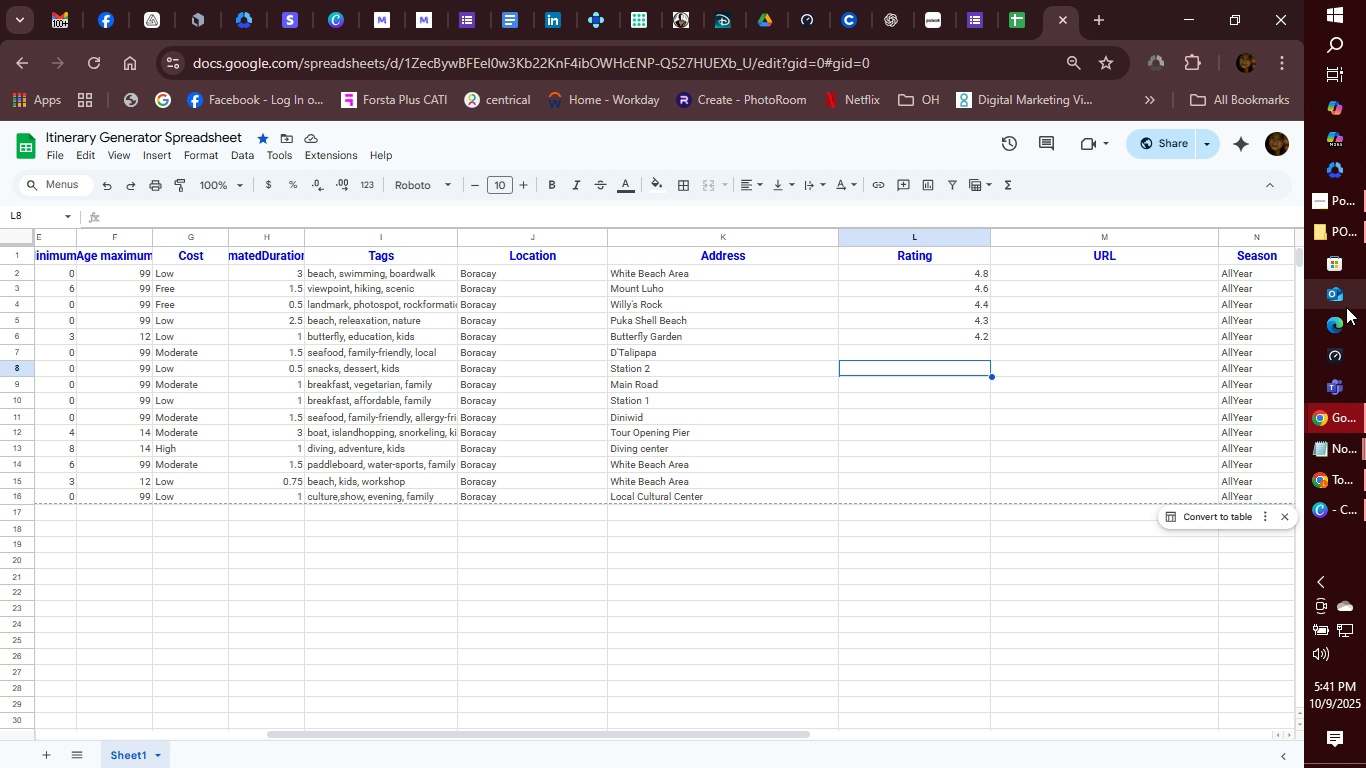 
key(ArrowUp)
 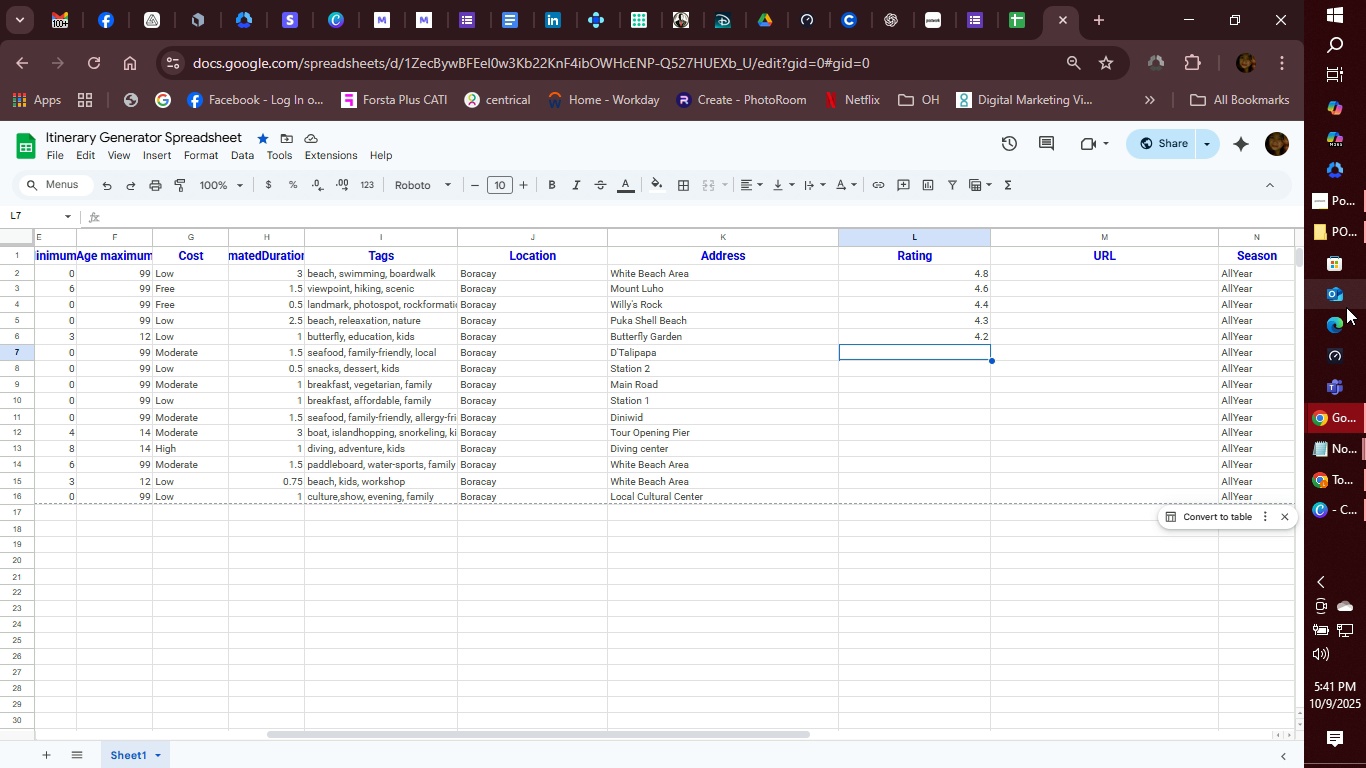 
key(ArrowUp)
 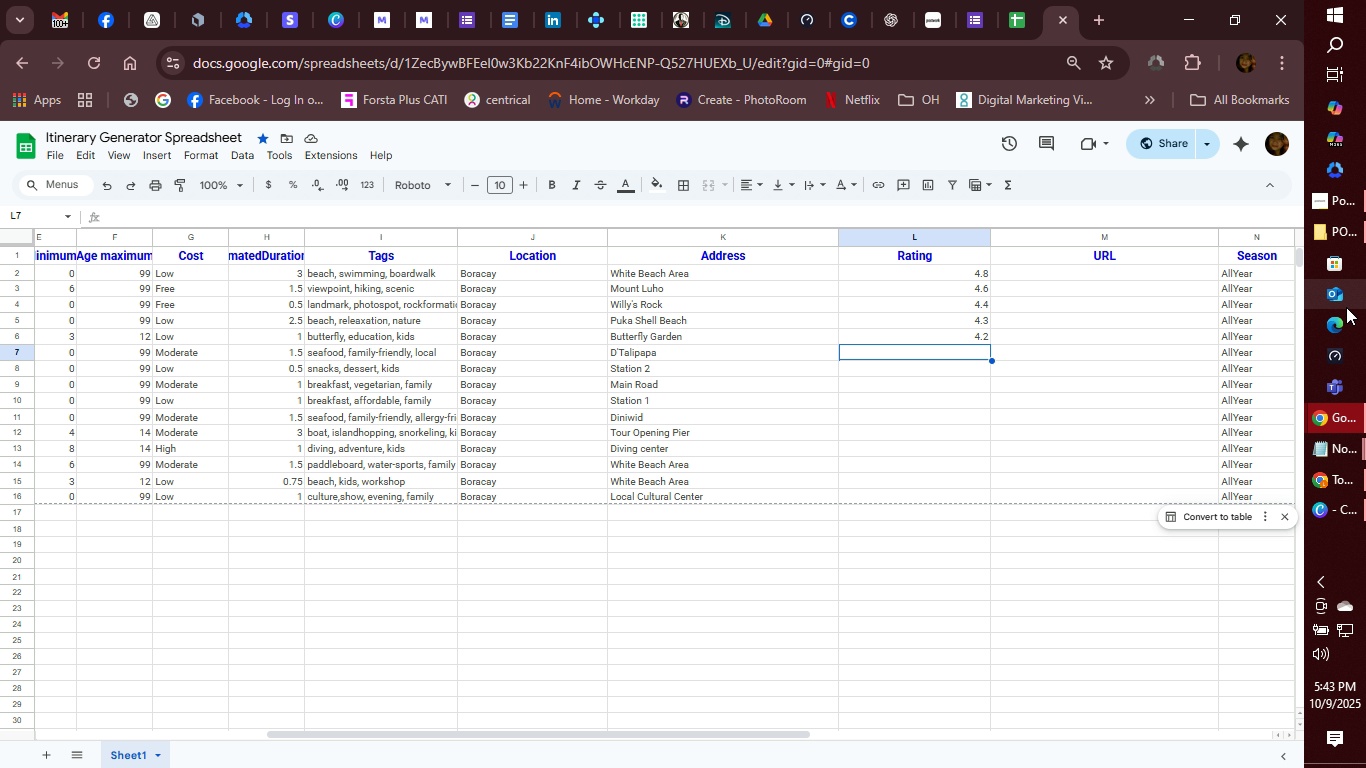 
wait(134.69)
 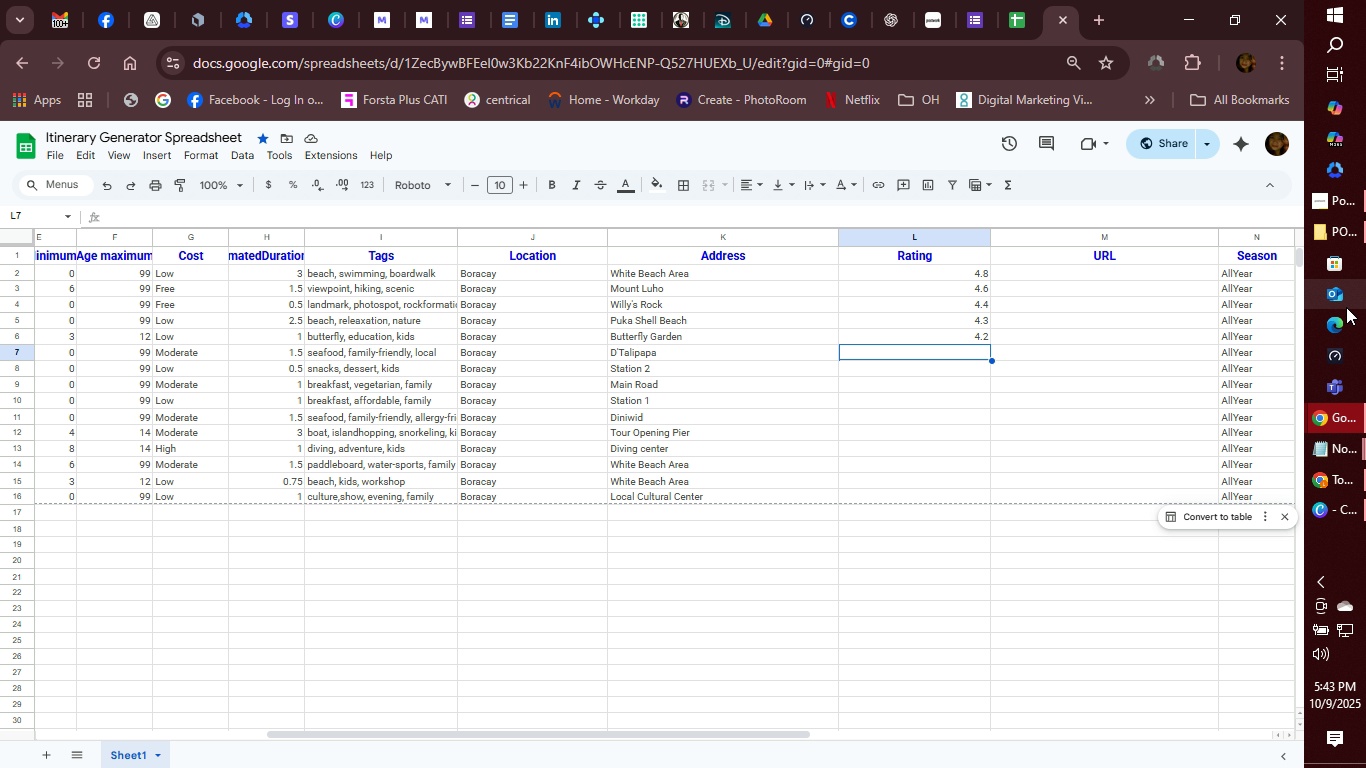 
key(4)
 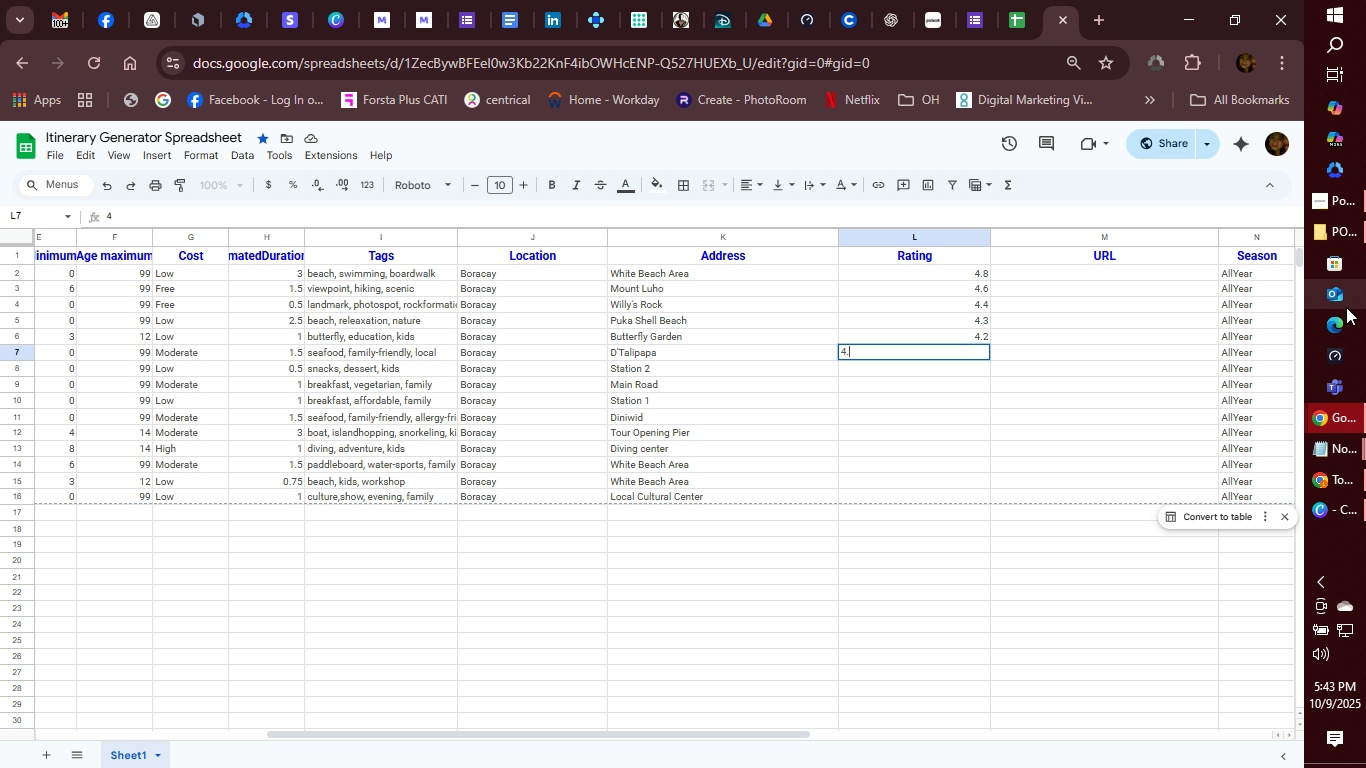 
key(Period)
 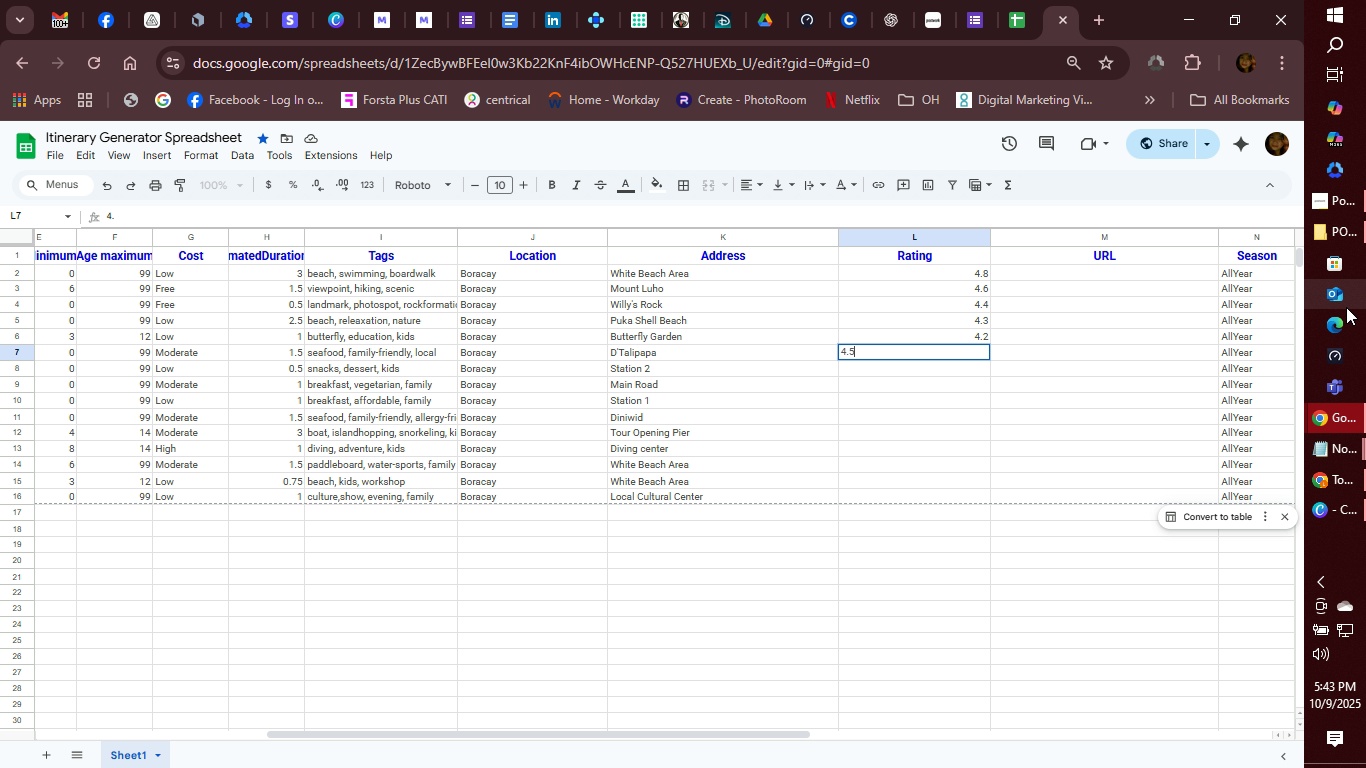 
key(5)
 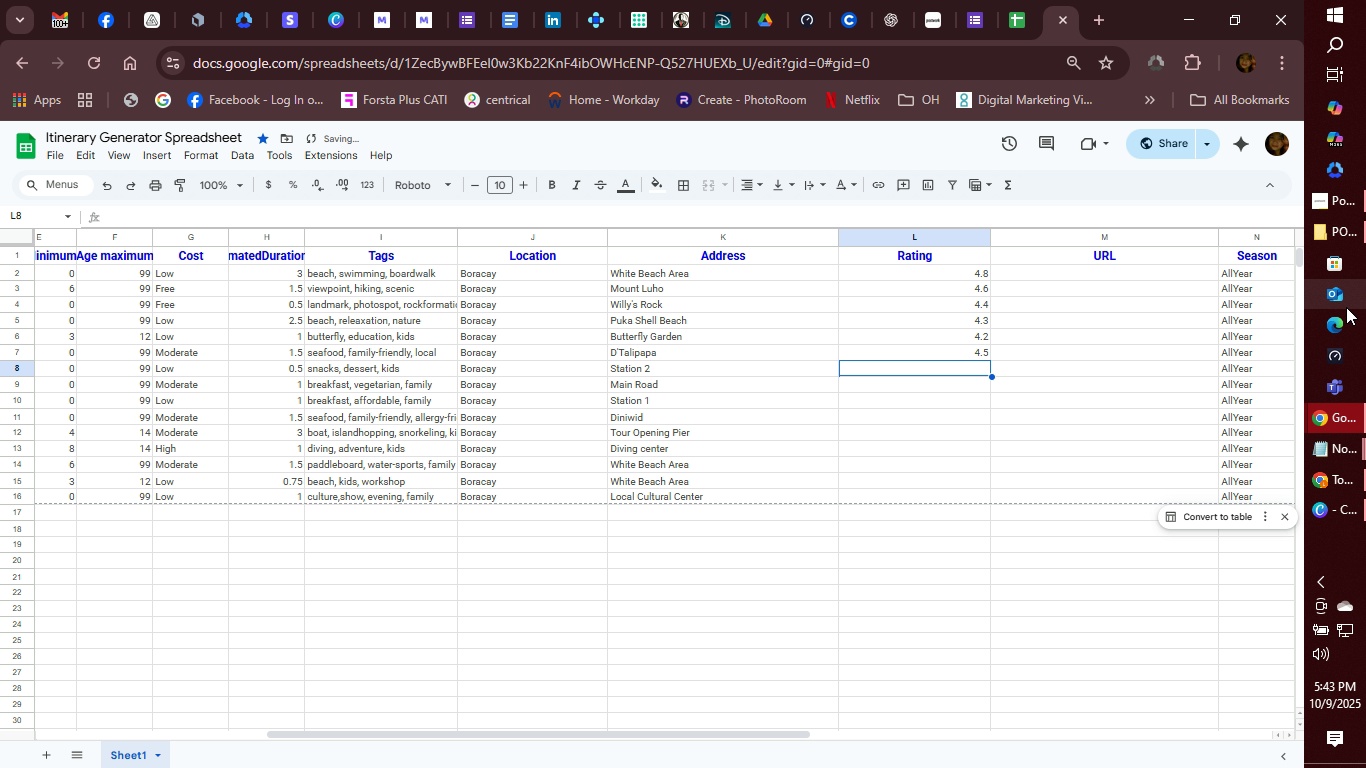 
key(Enter)
 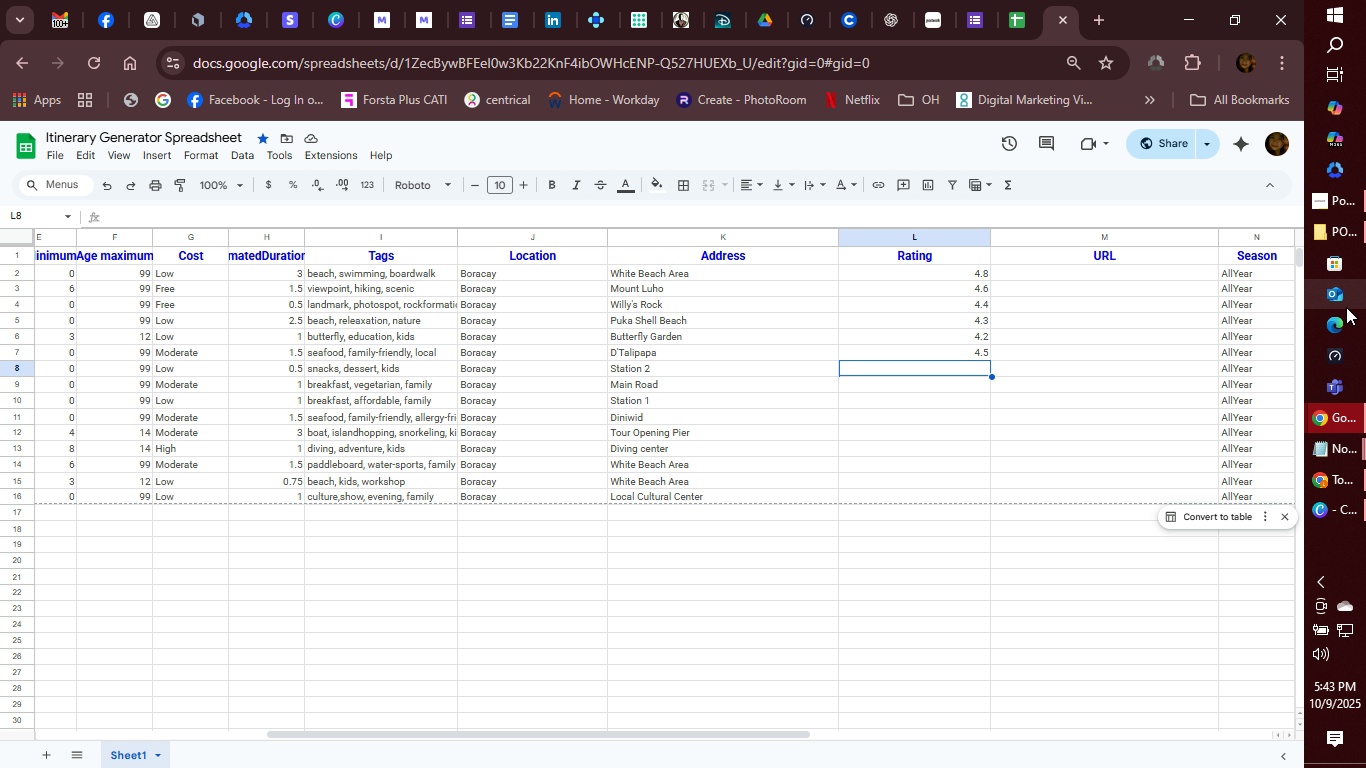 
wait(6.87)
 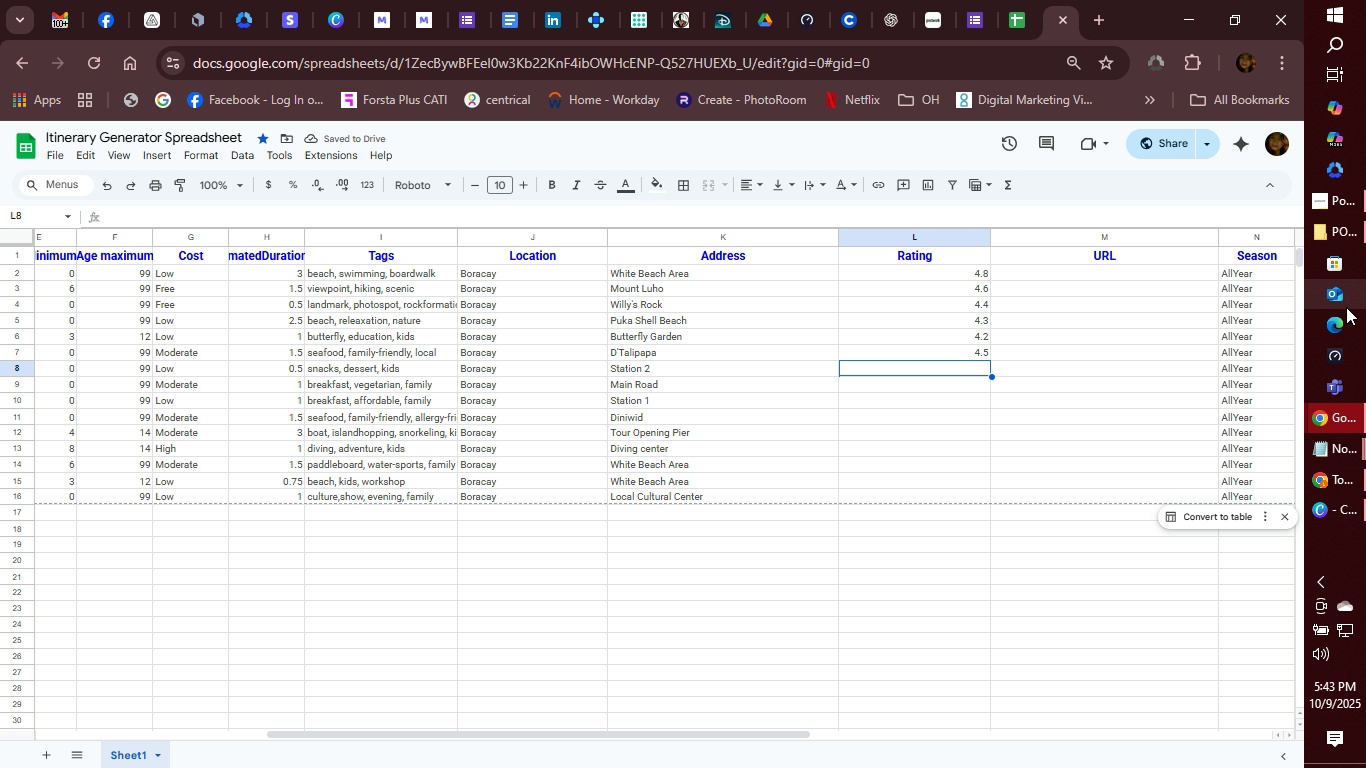 
key(4)
 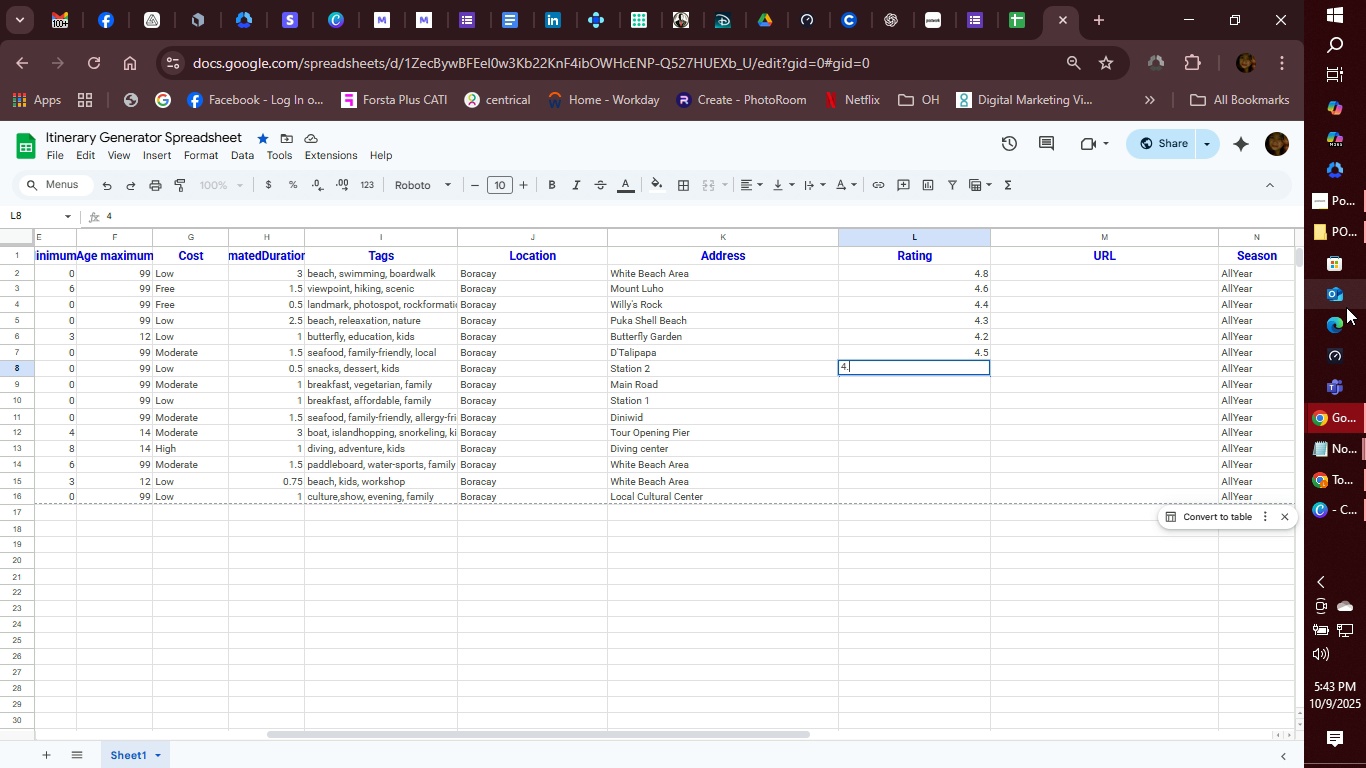 
key(Period)
 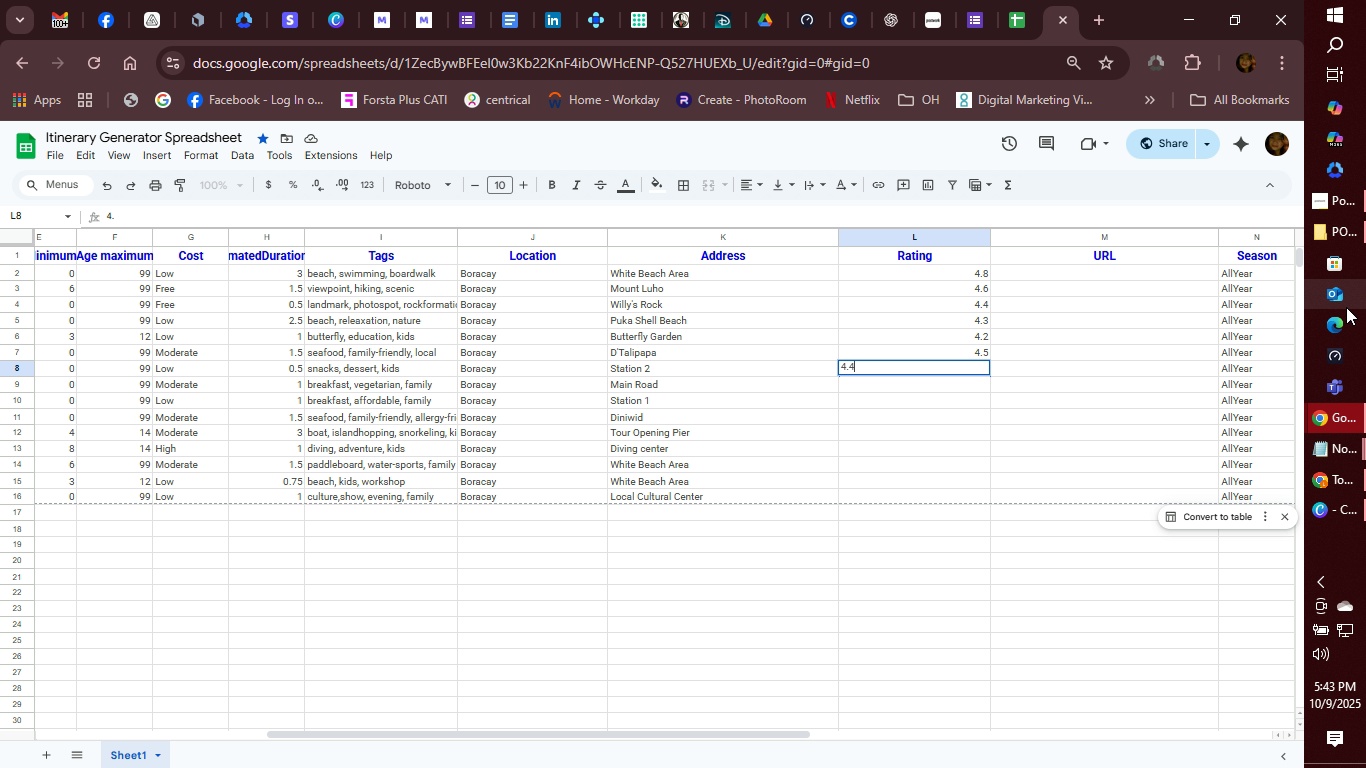 
key(4)
 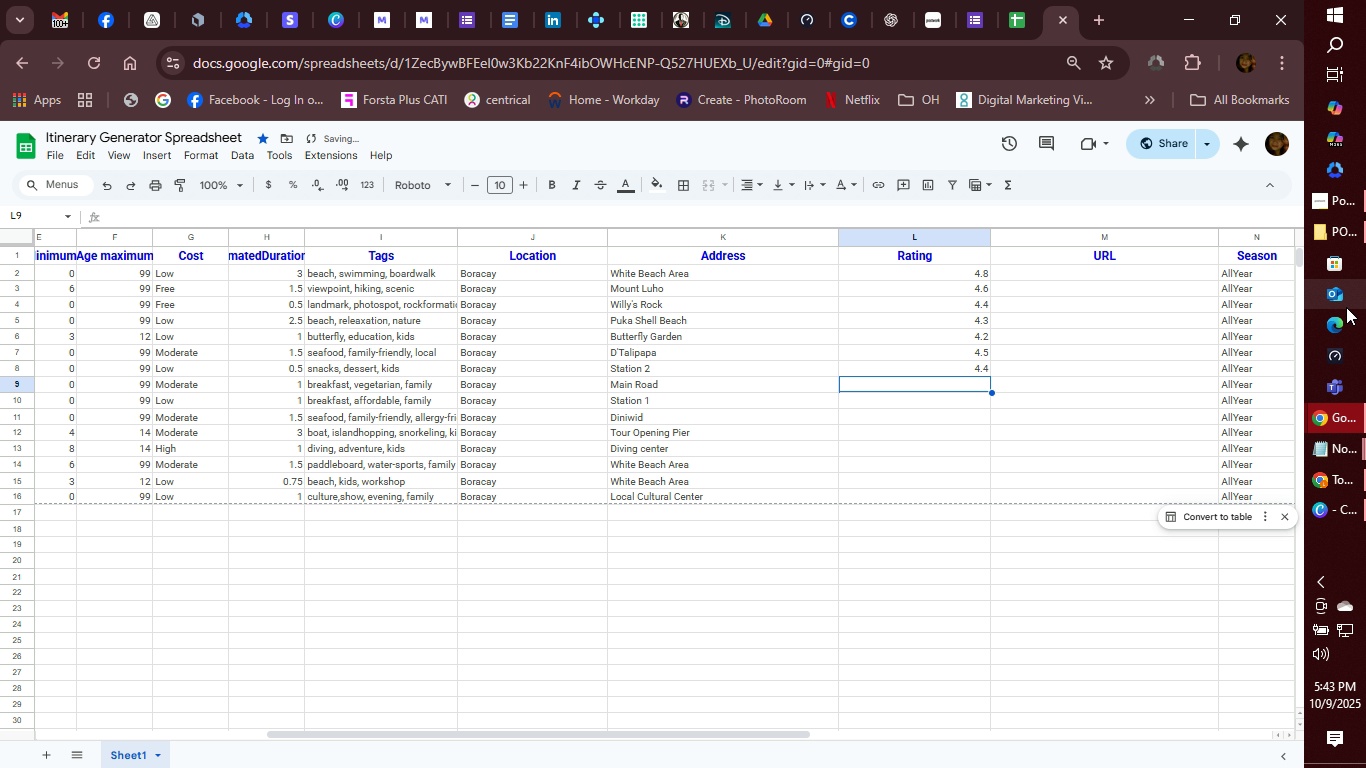 
key(Enter)
 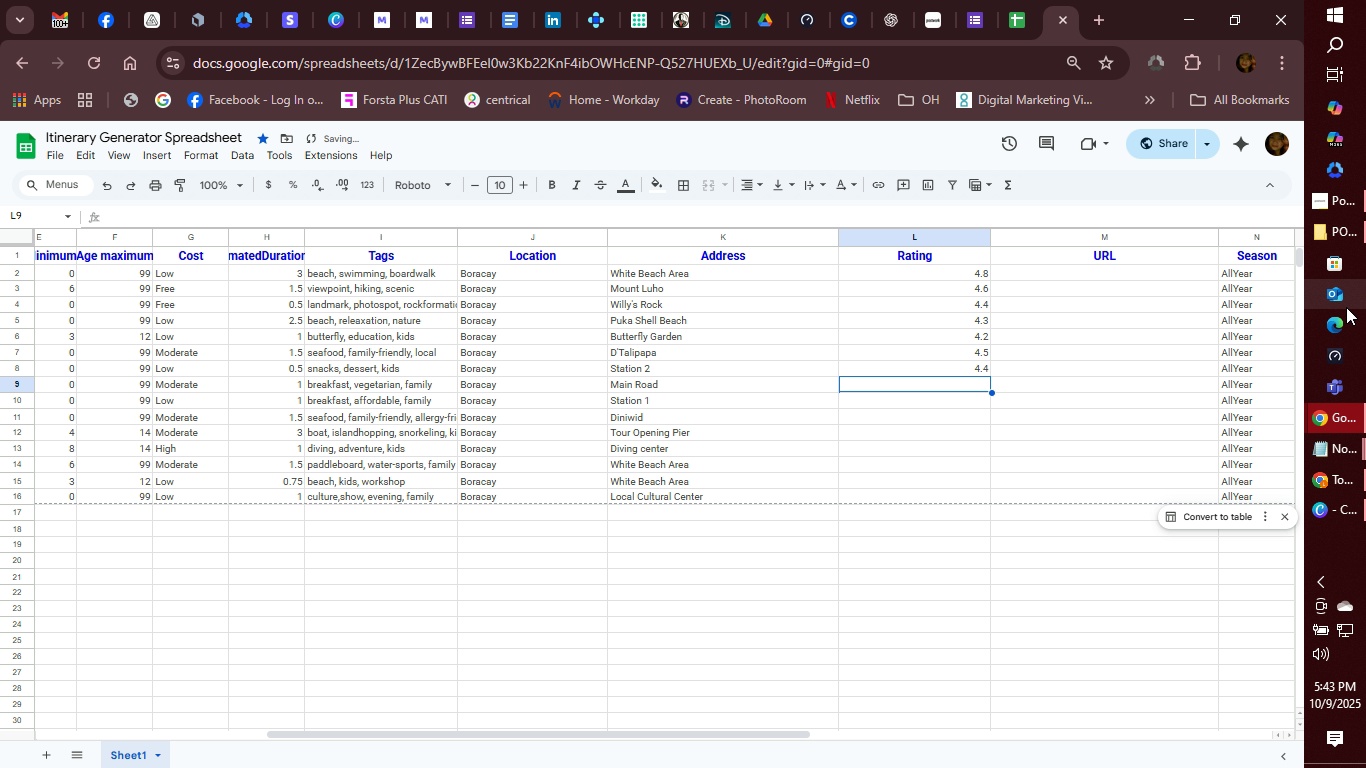 
key(4)
 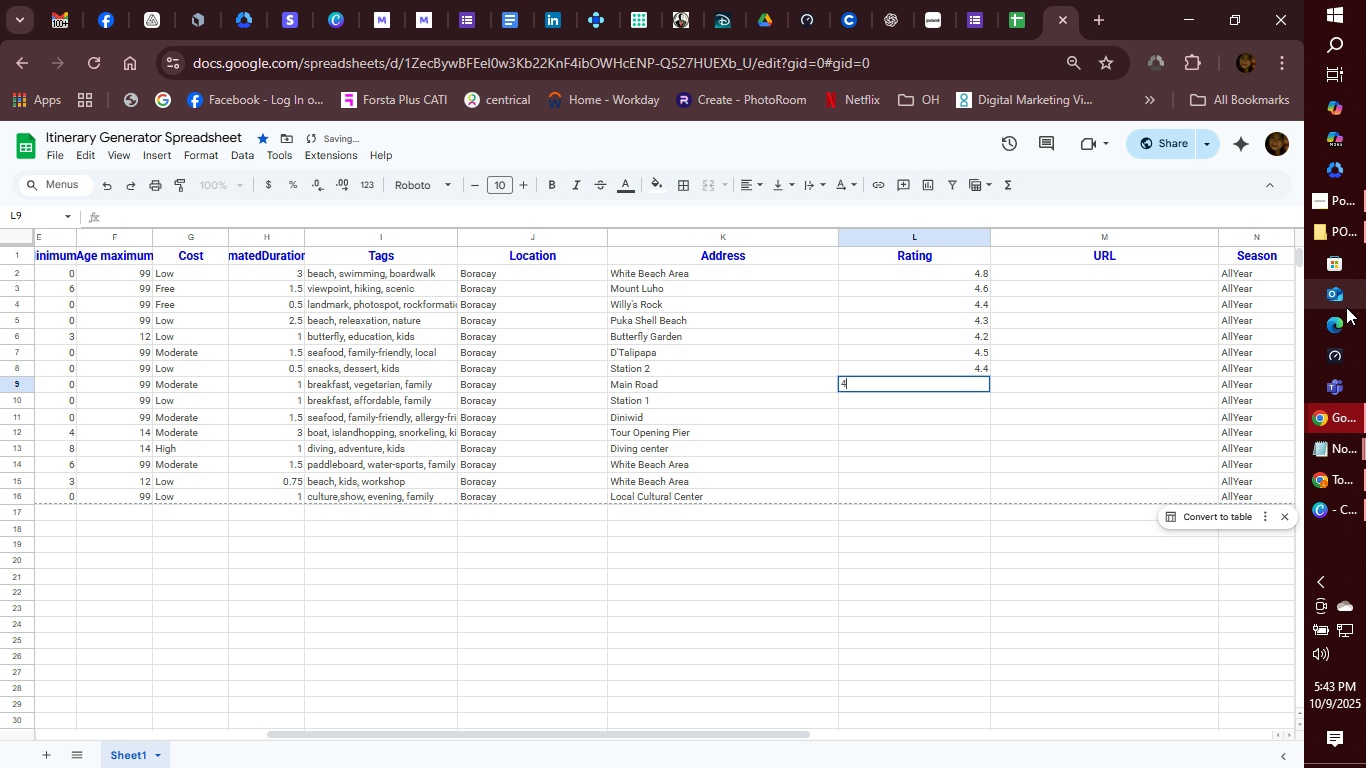 
key(Period)
 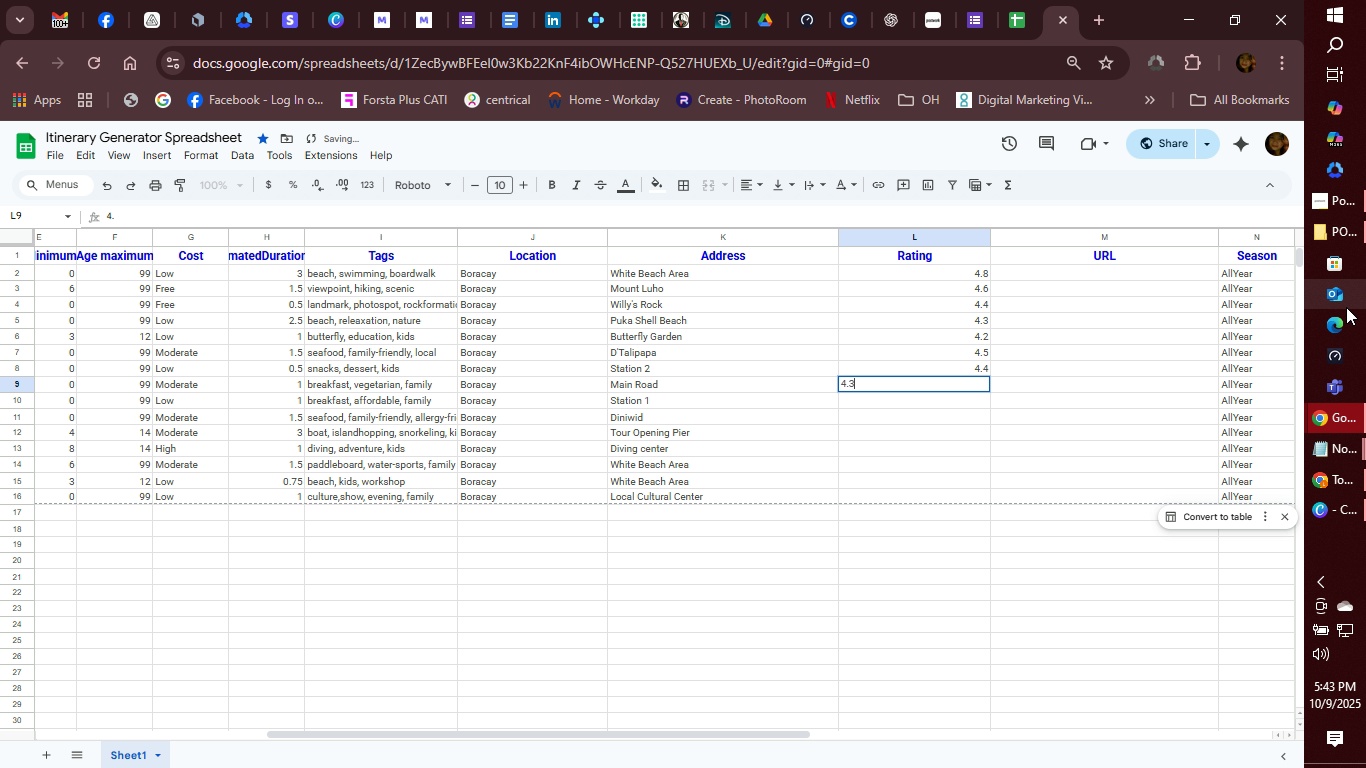 
key(3)
 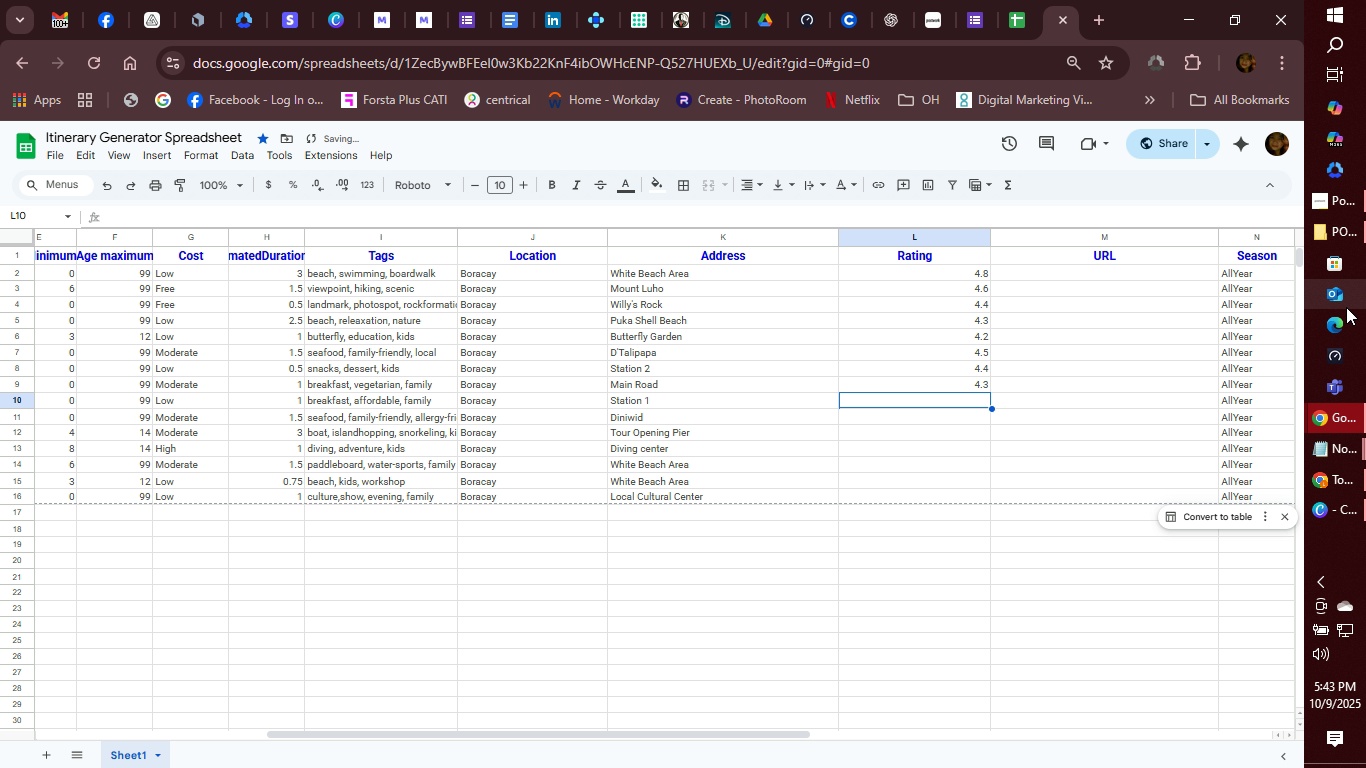 
key(Enter)
 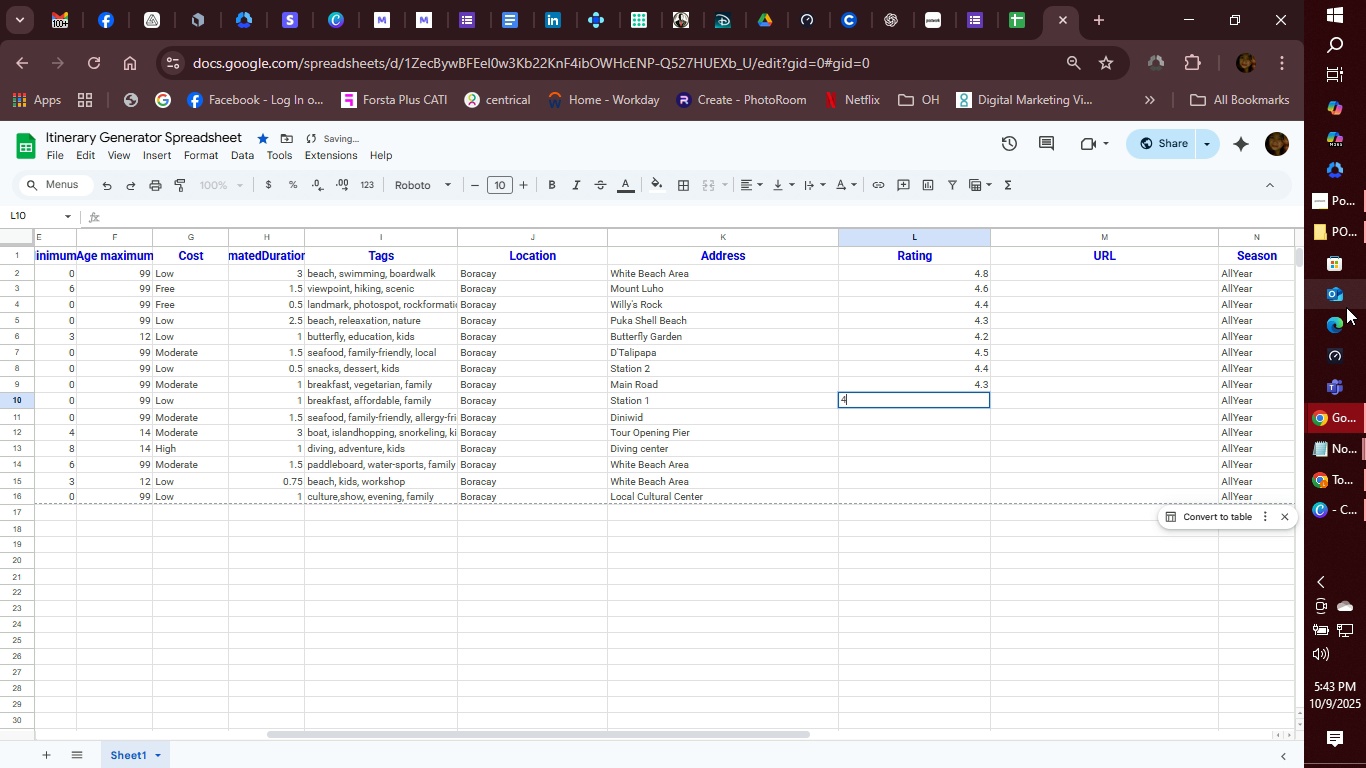 
key(4)
 